 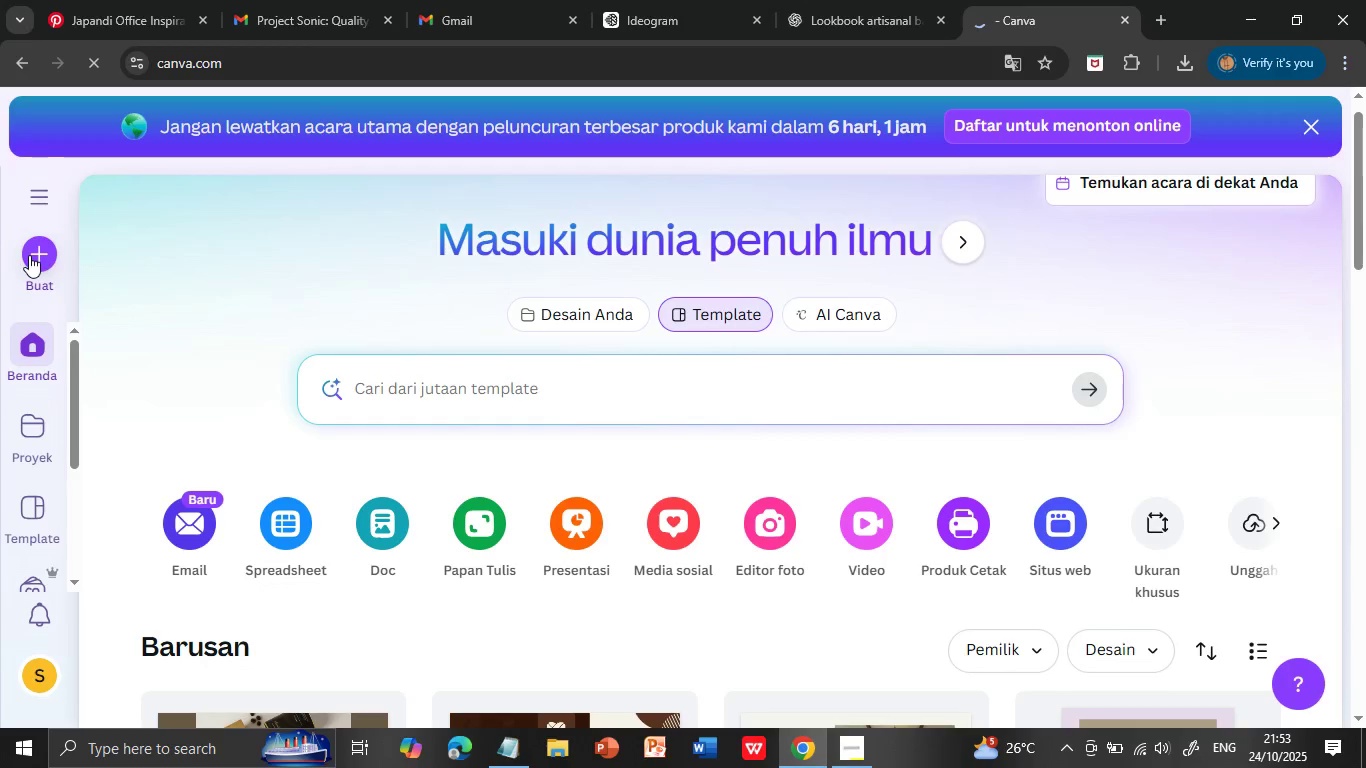 
left_click([854, 296])
 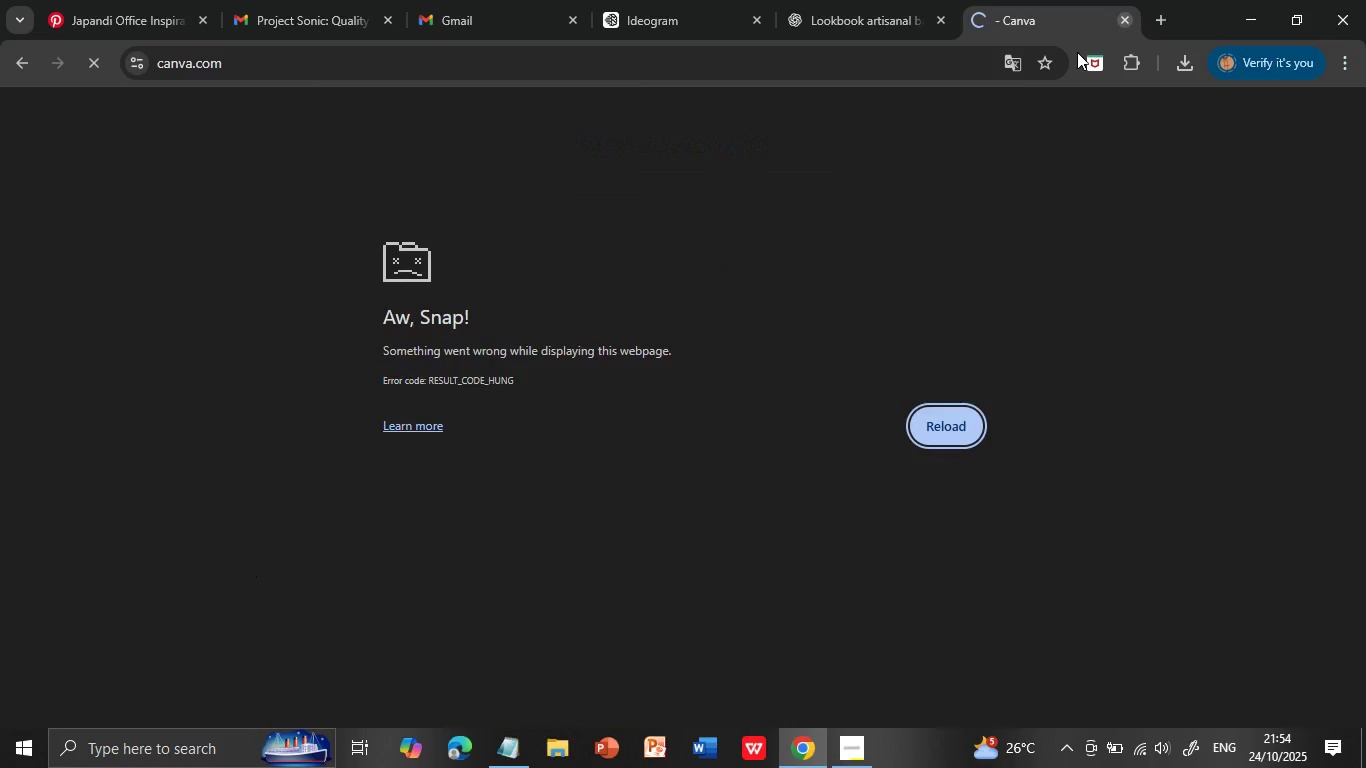 
wait(22.57)
 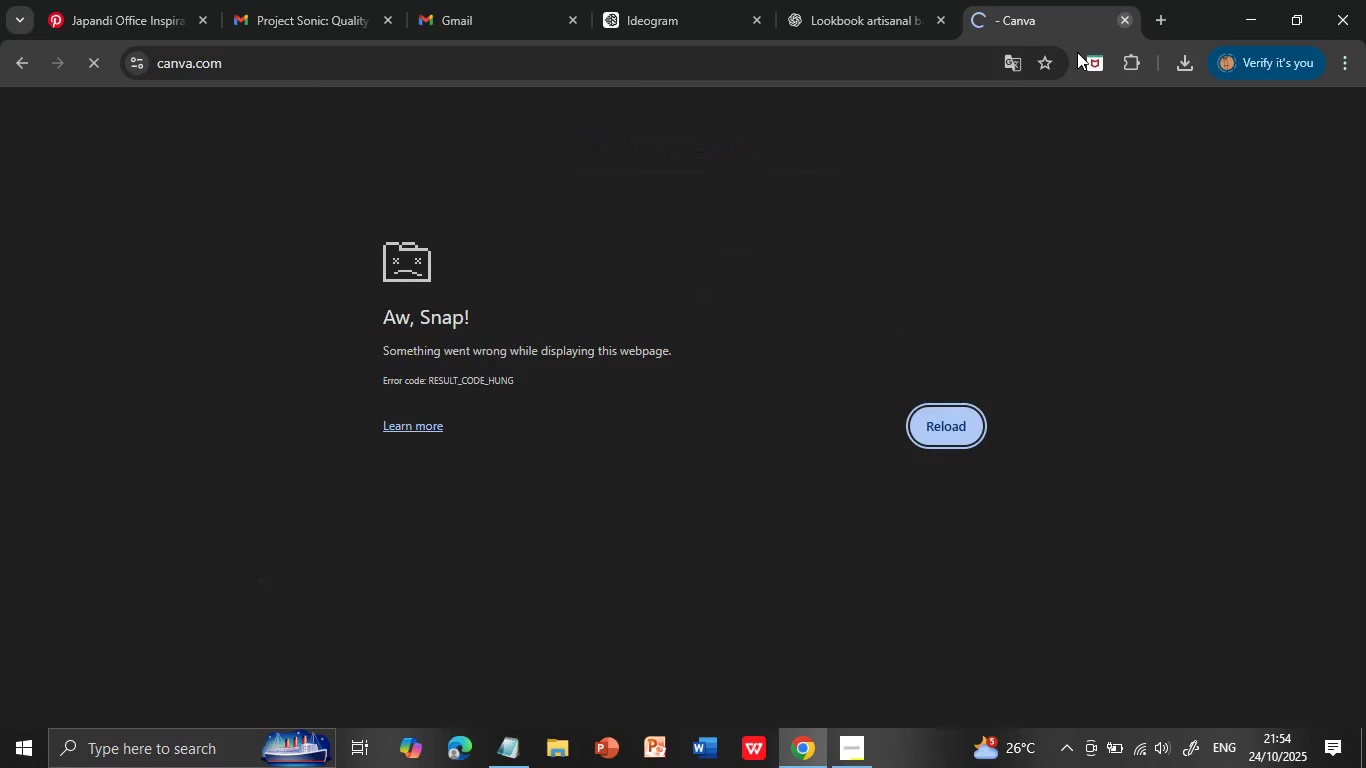 
left_click([1122, 18])
 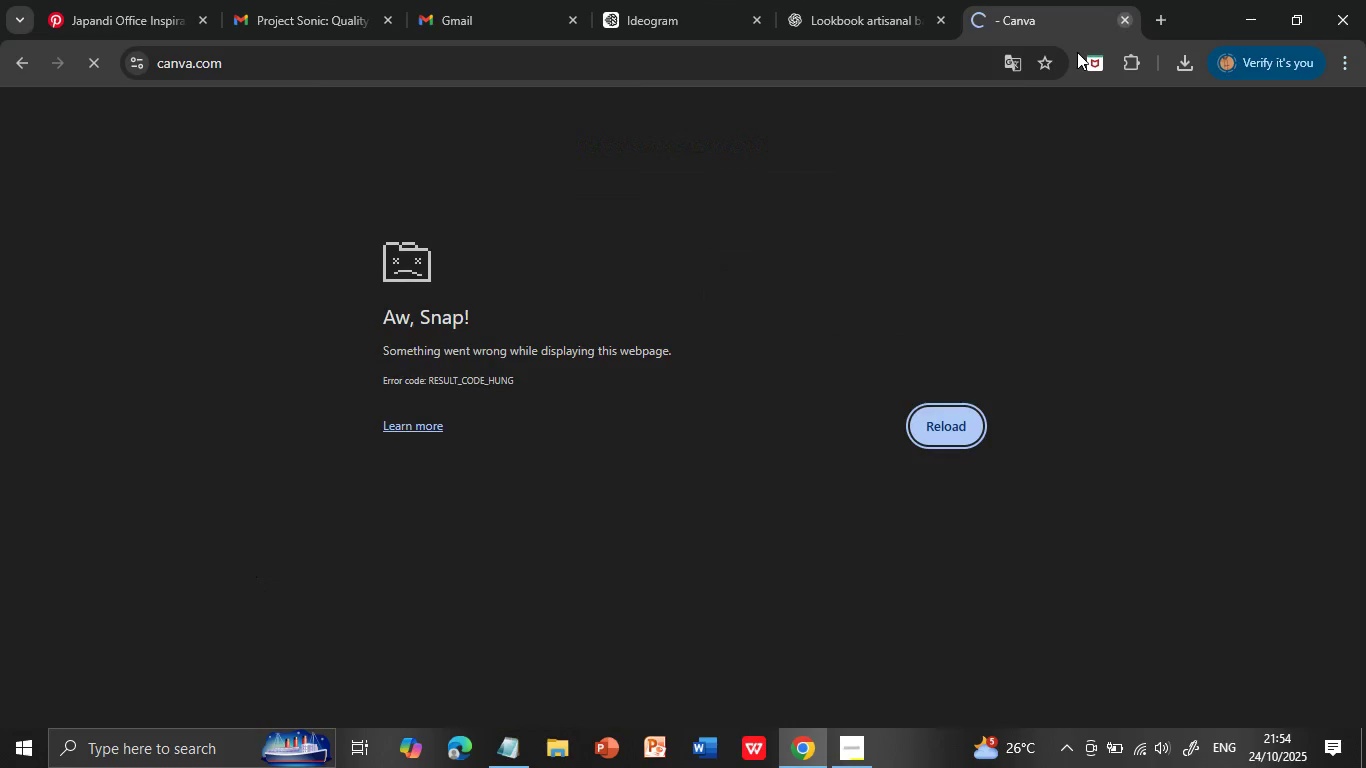 
left_click([1162, 20])
 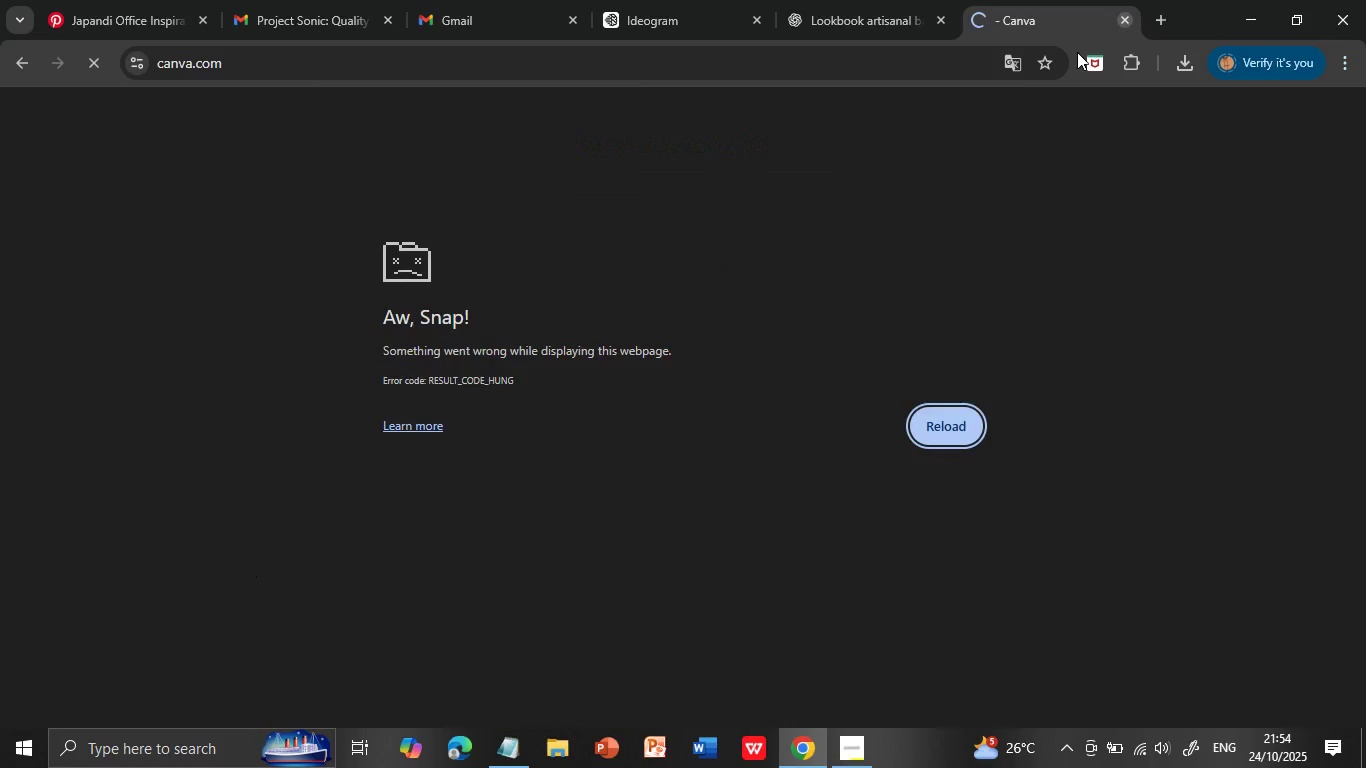 
left_click([749, 67])
 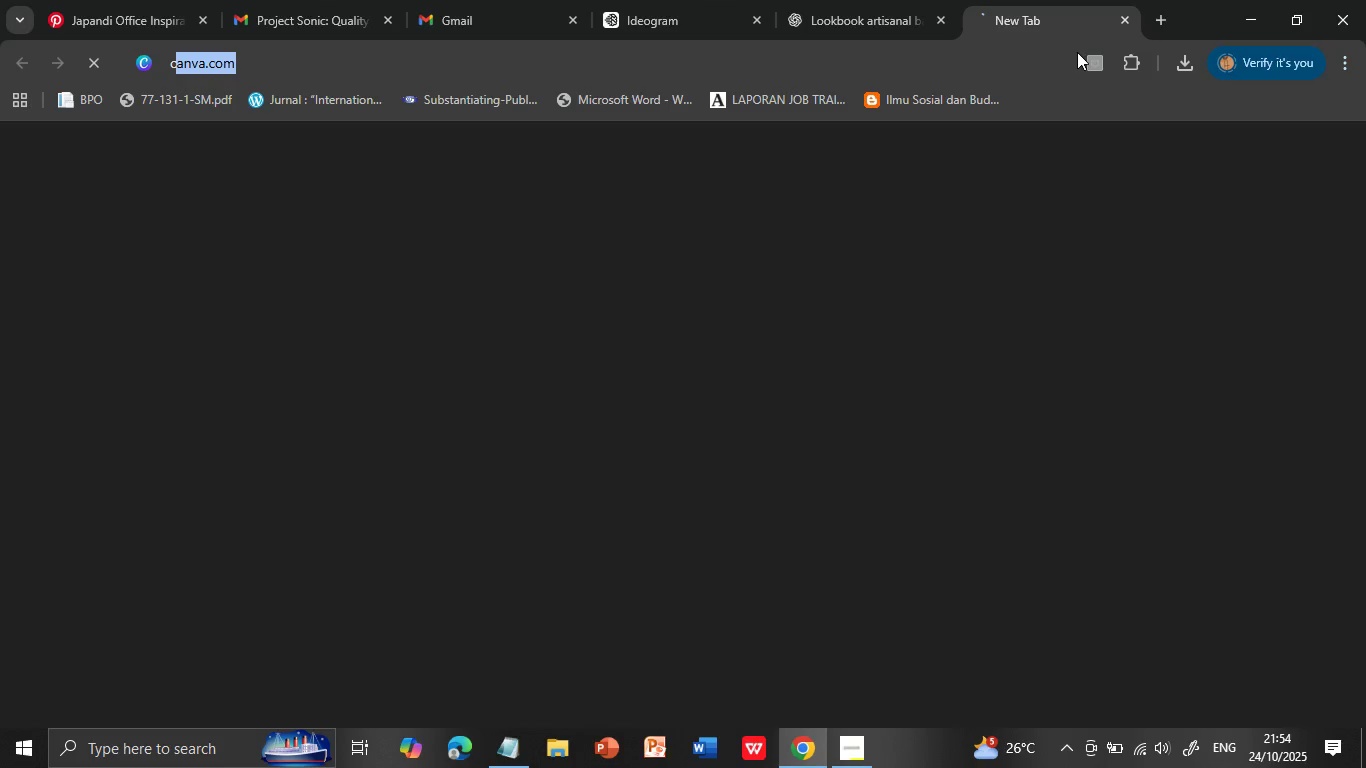 
type(cav)
 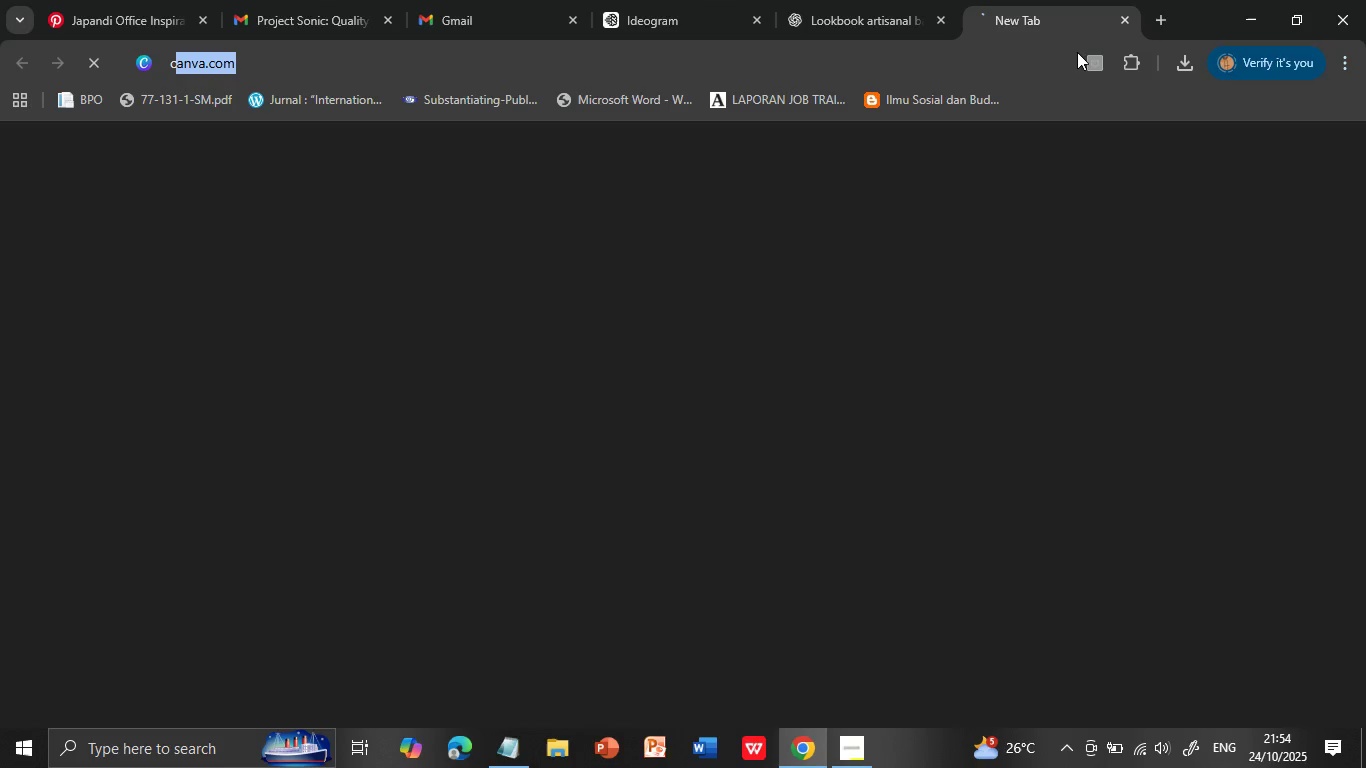 
key(Enter)
 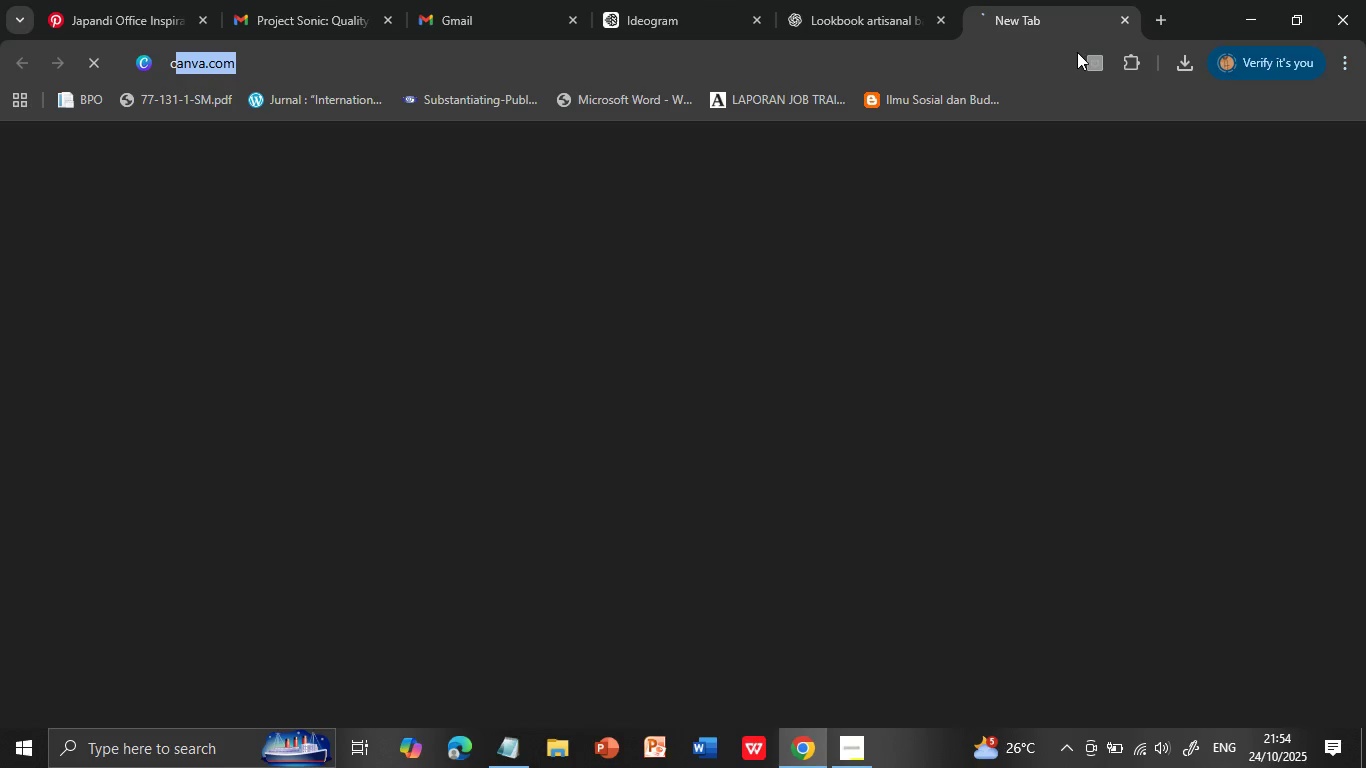 
wait(28.48)
 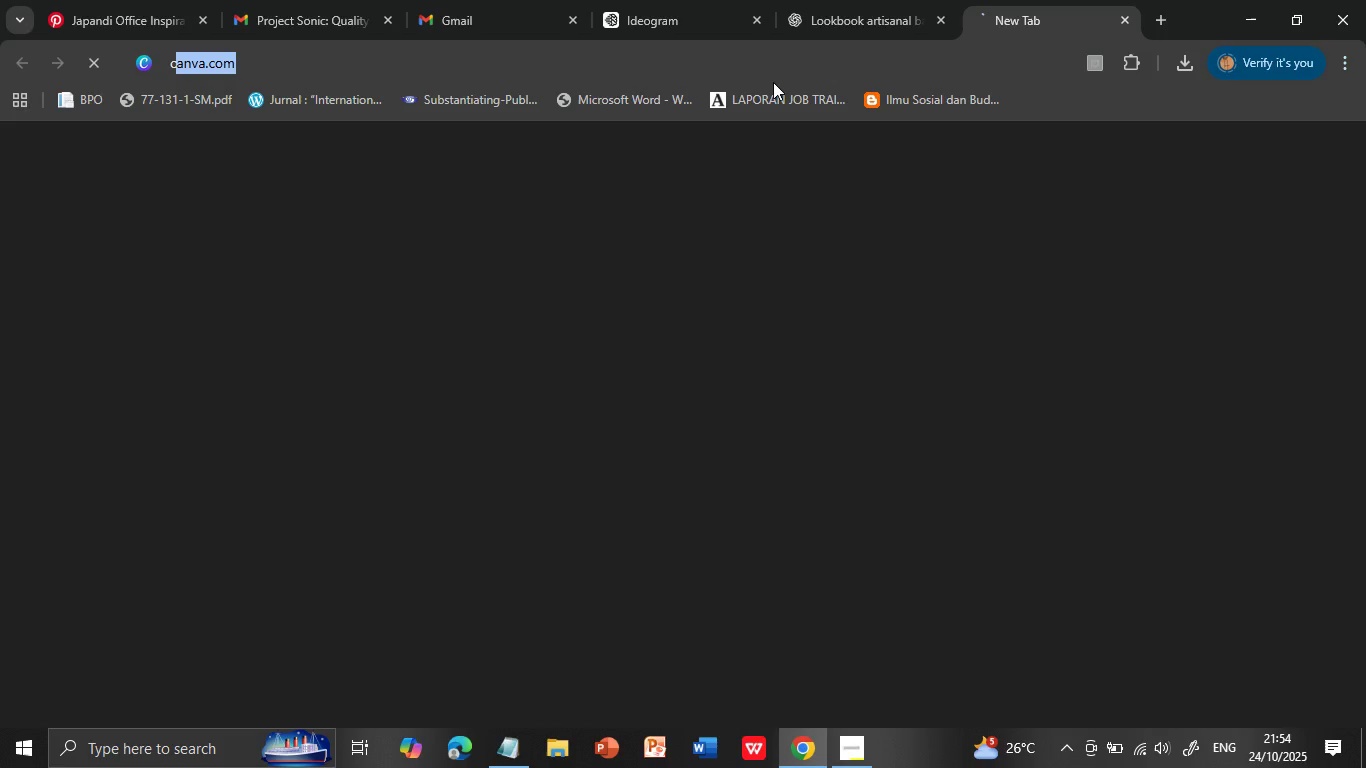 
left_click([837, 300])
 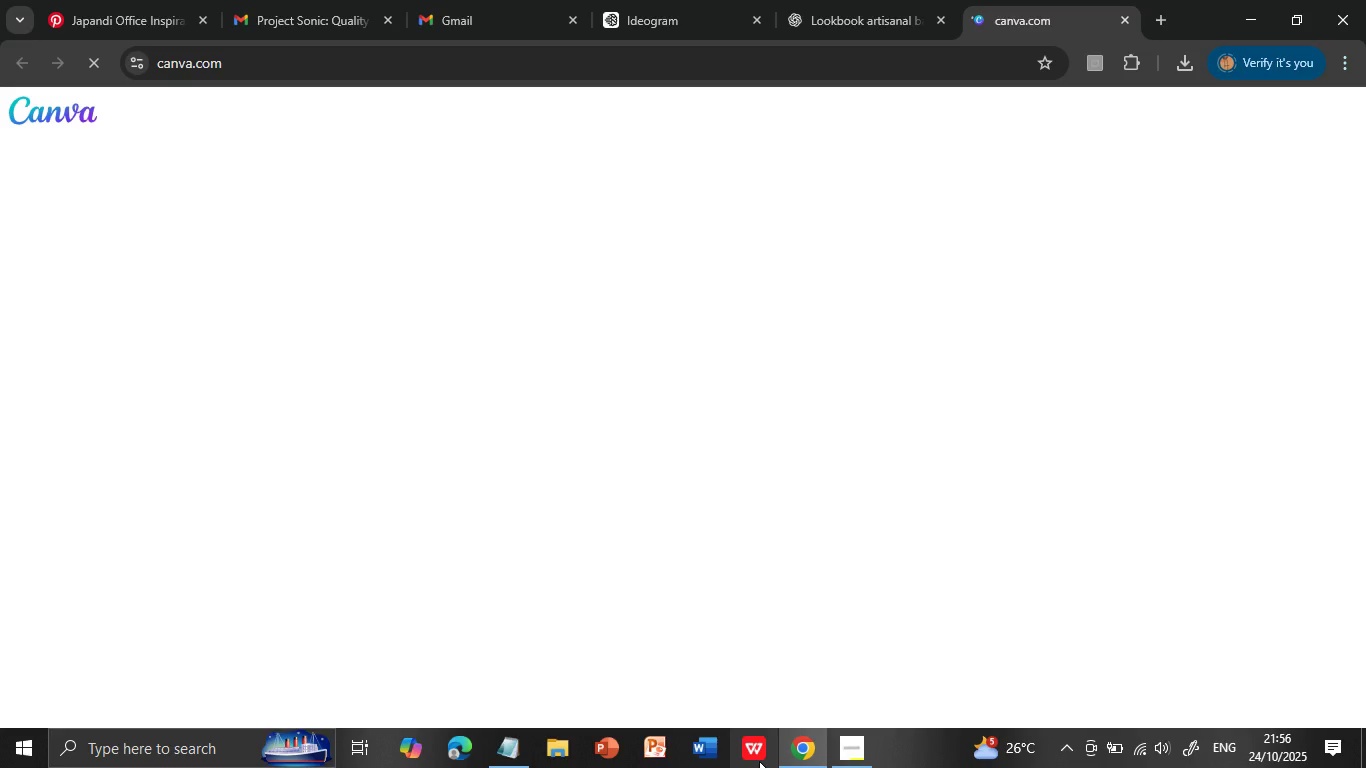 
wait(159.12)
 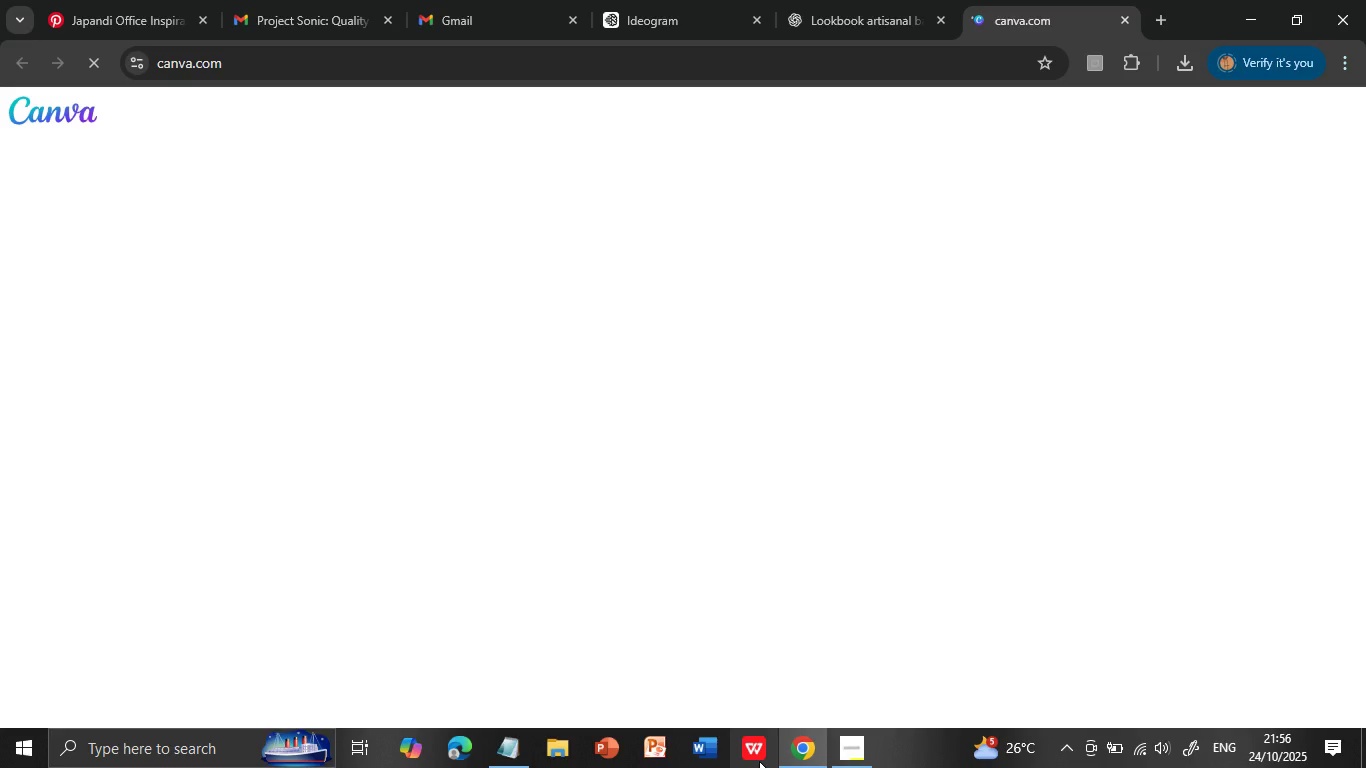 
left_click([829, 288])
 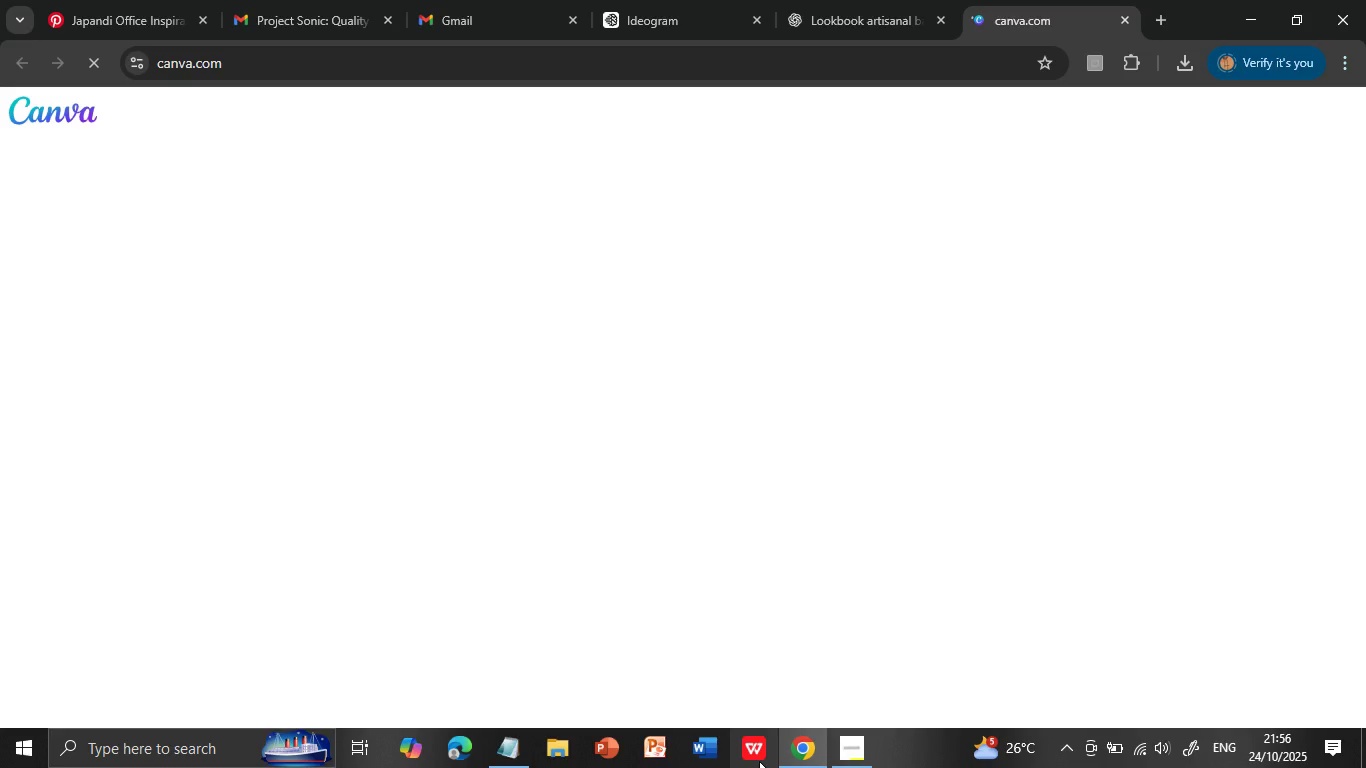 
wait(8.06)
 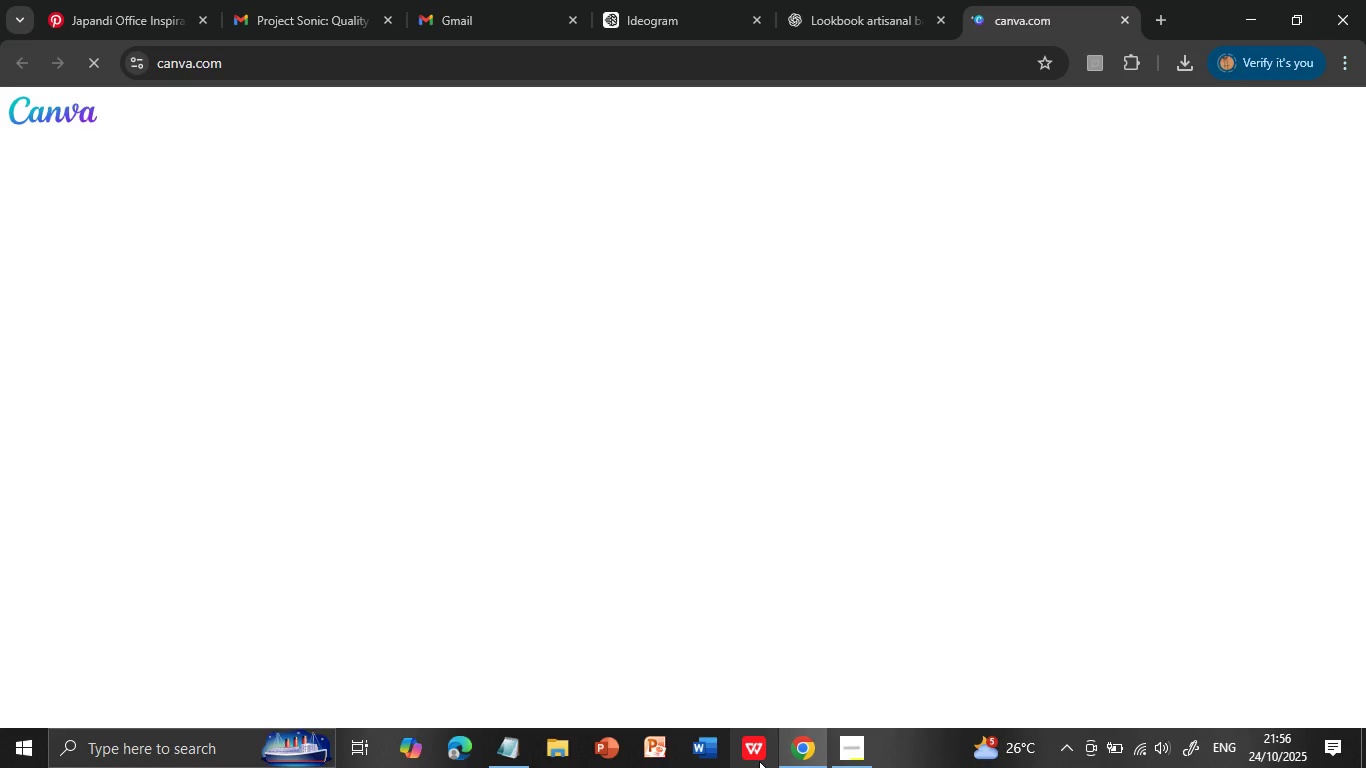 
left_click([1104, 18])
 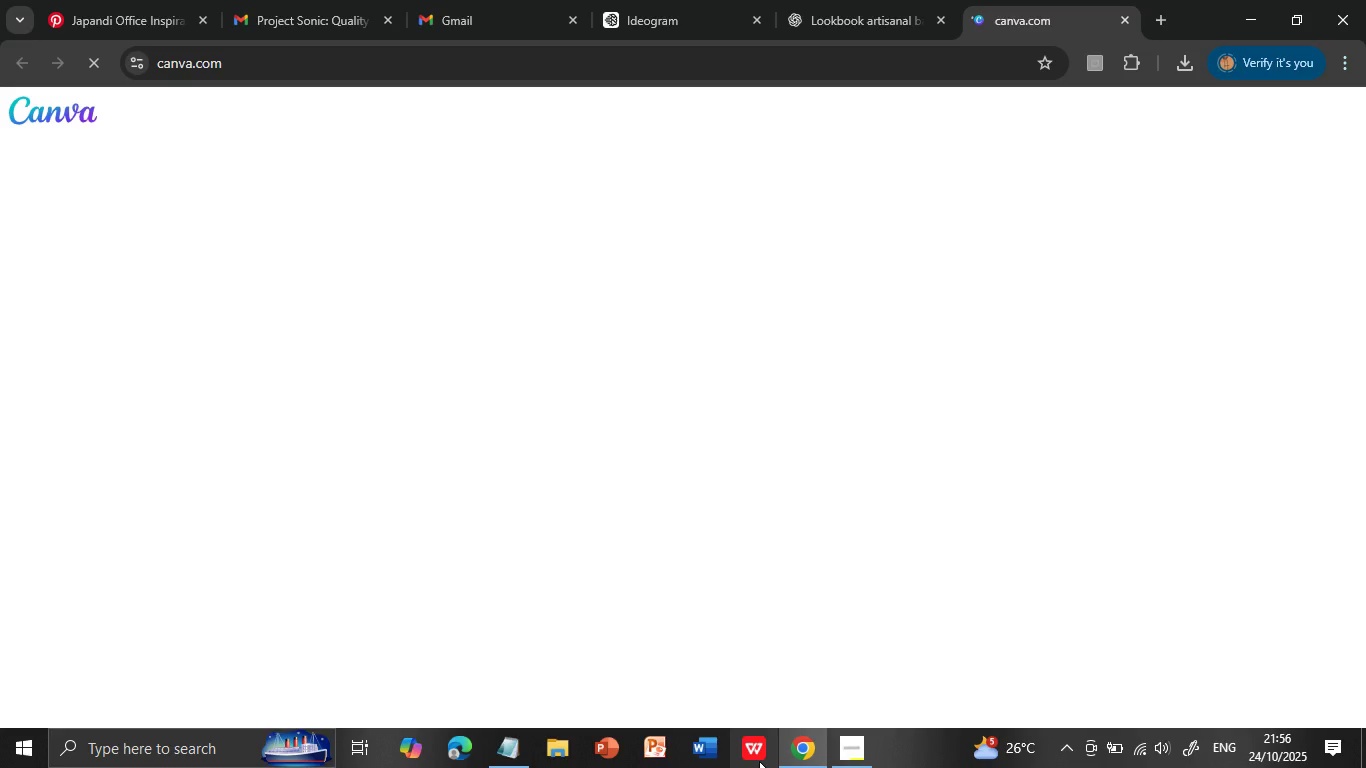 
left_click([1162, 15])
 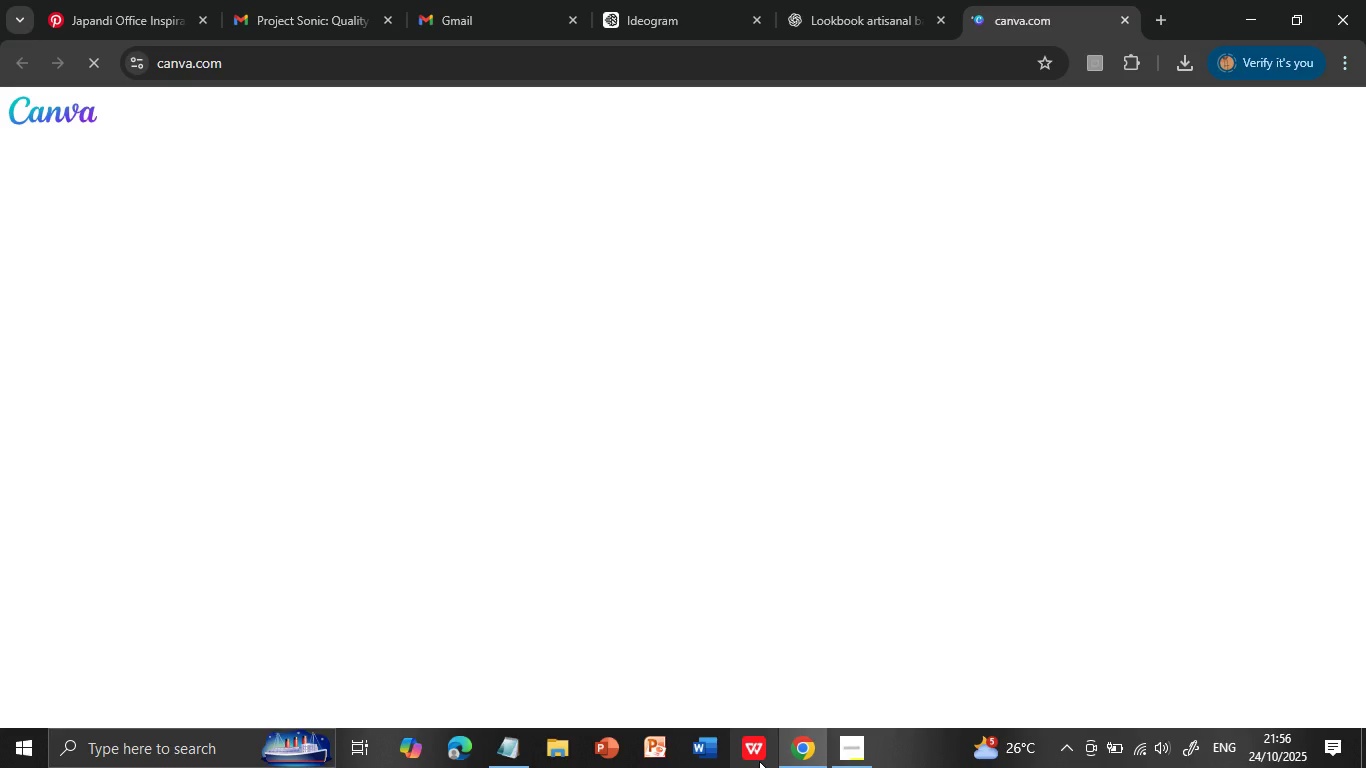 
left_click([861, 60])
 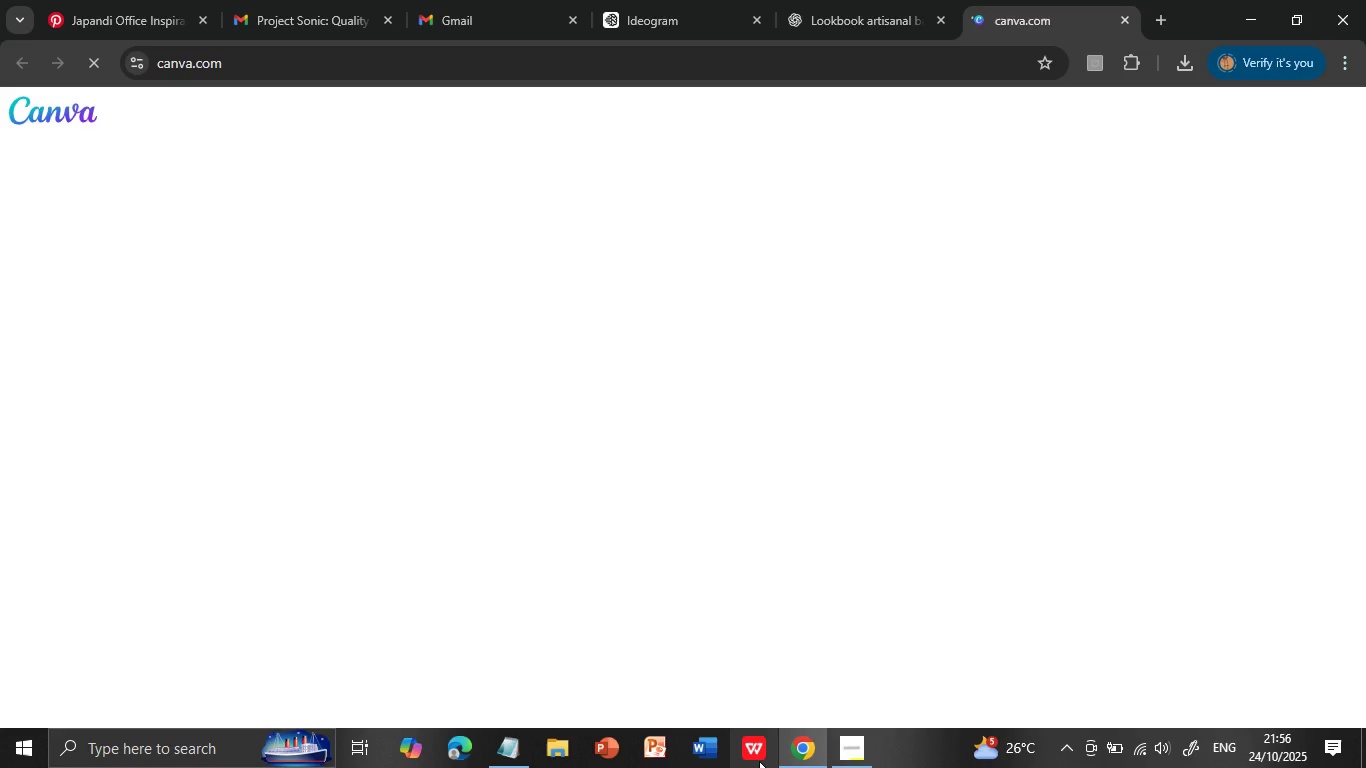 
wait(15.02)
 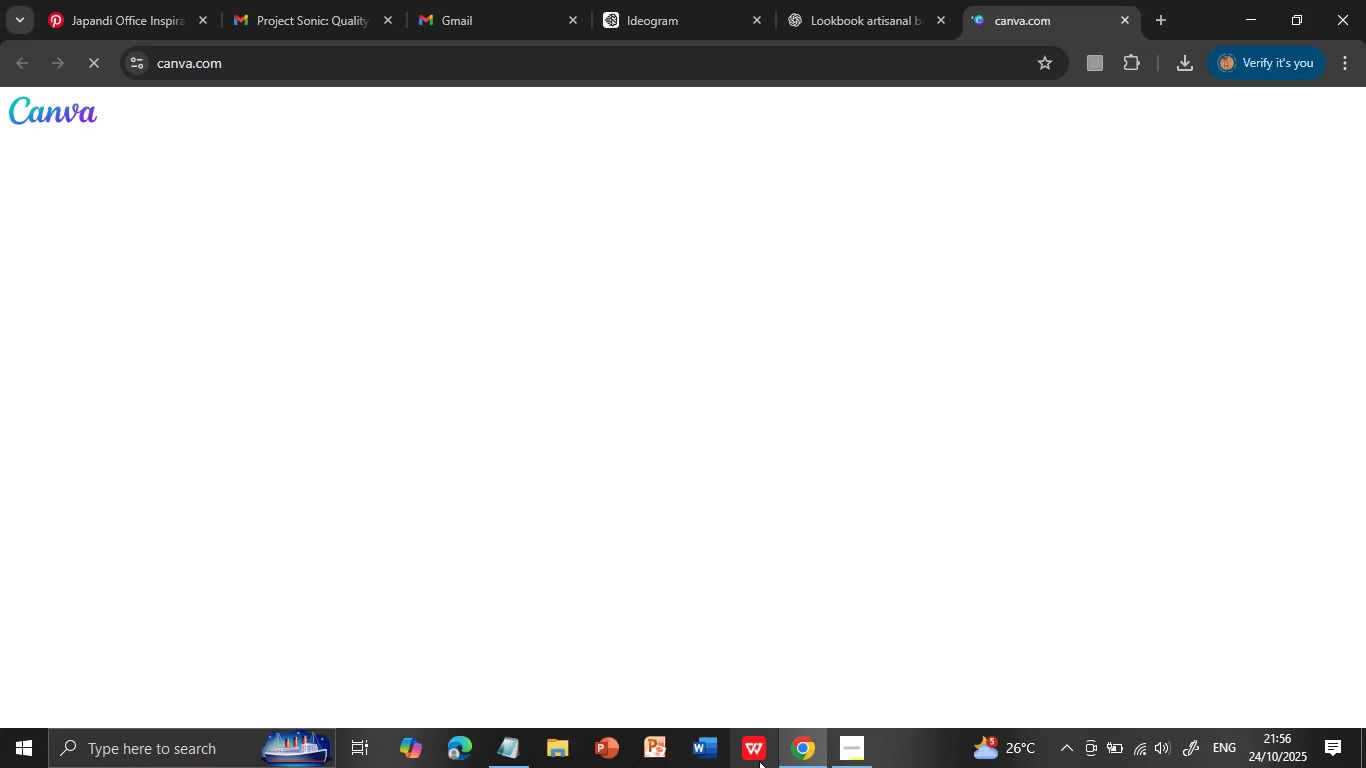 
type(caa)
 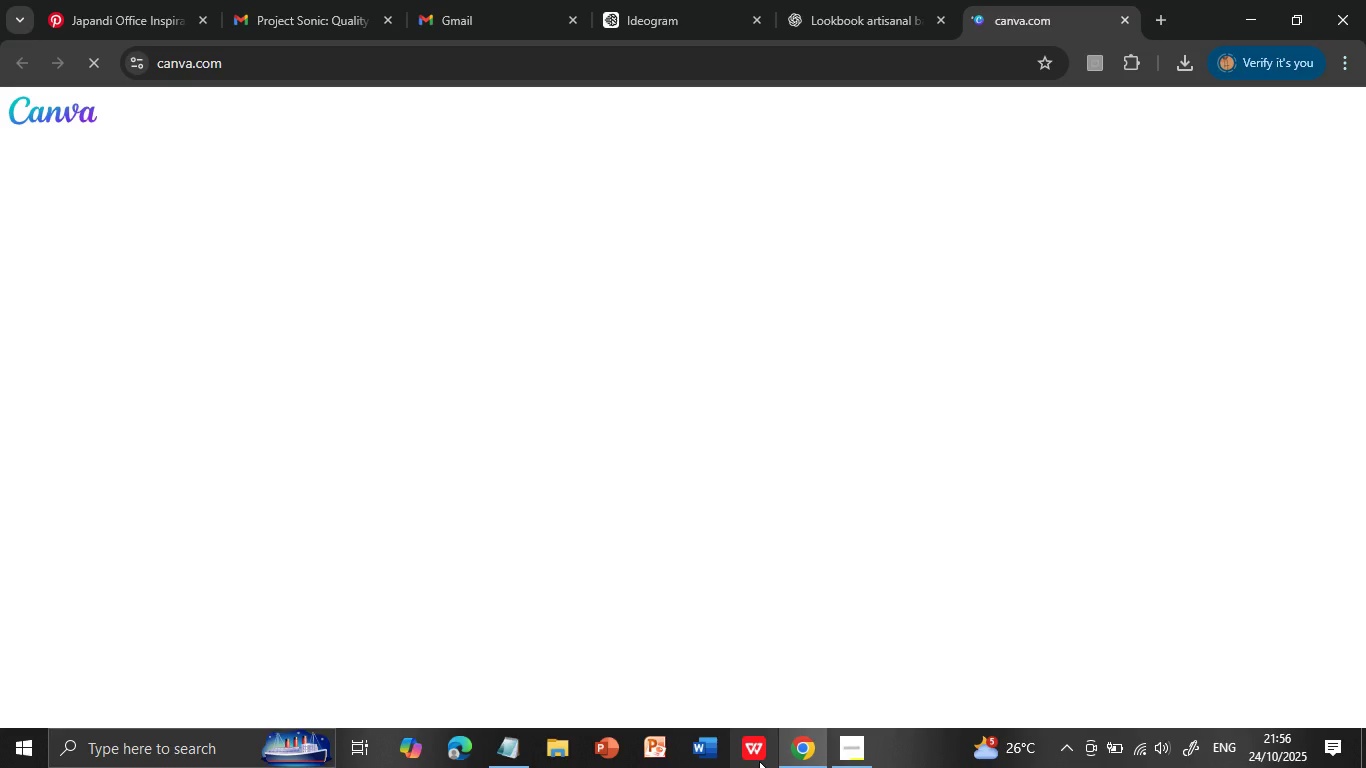 
key(Enter)
 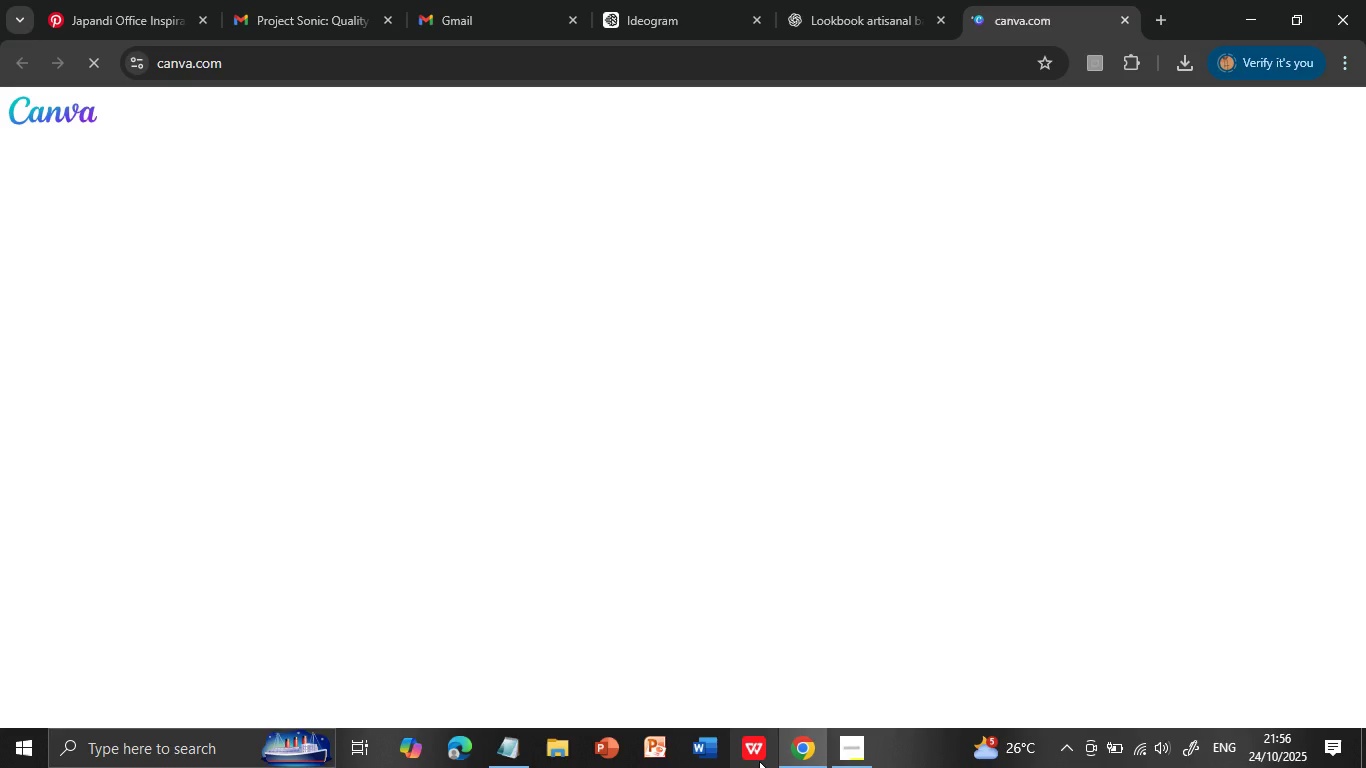 
wait(24.85)
 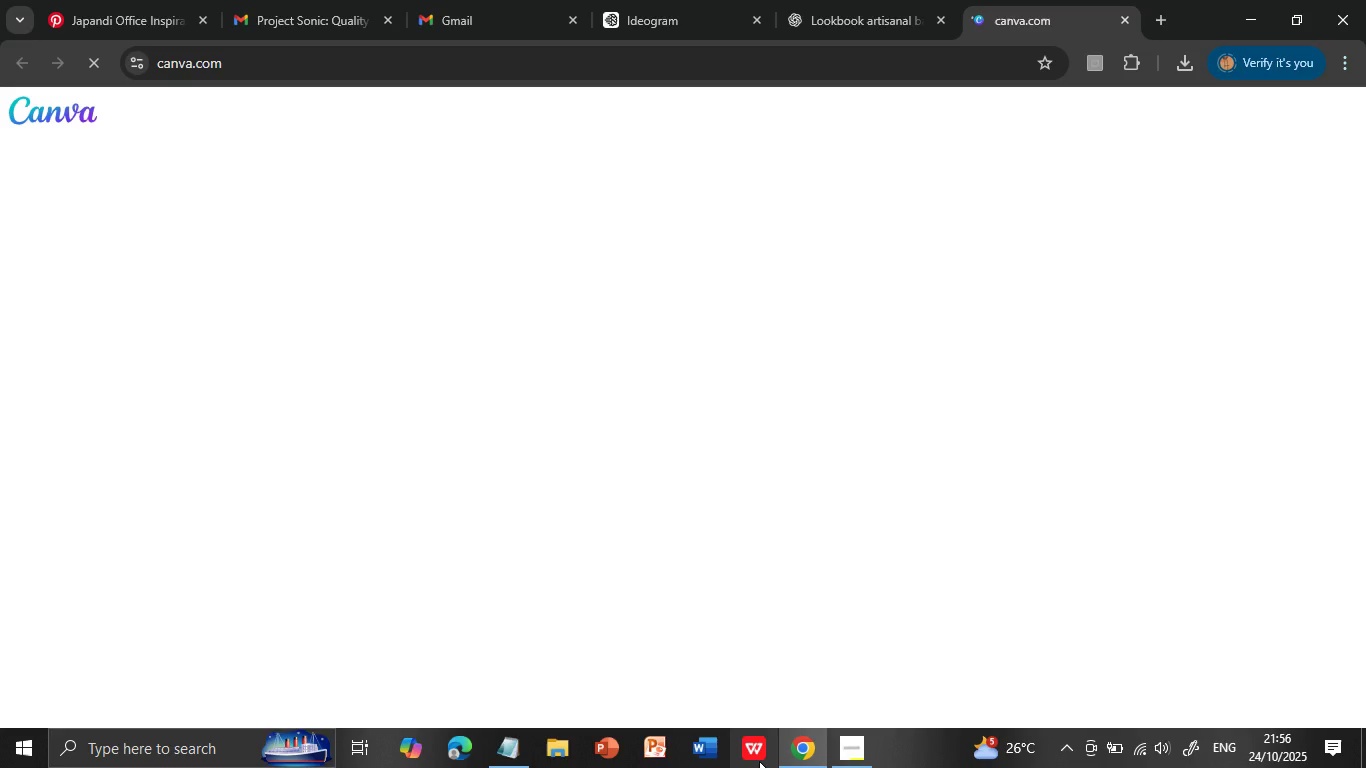 
left_click([880, 303])
 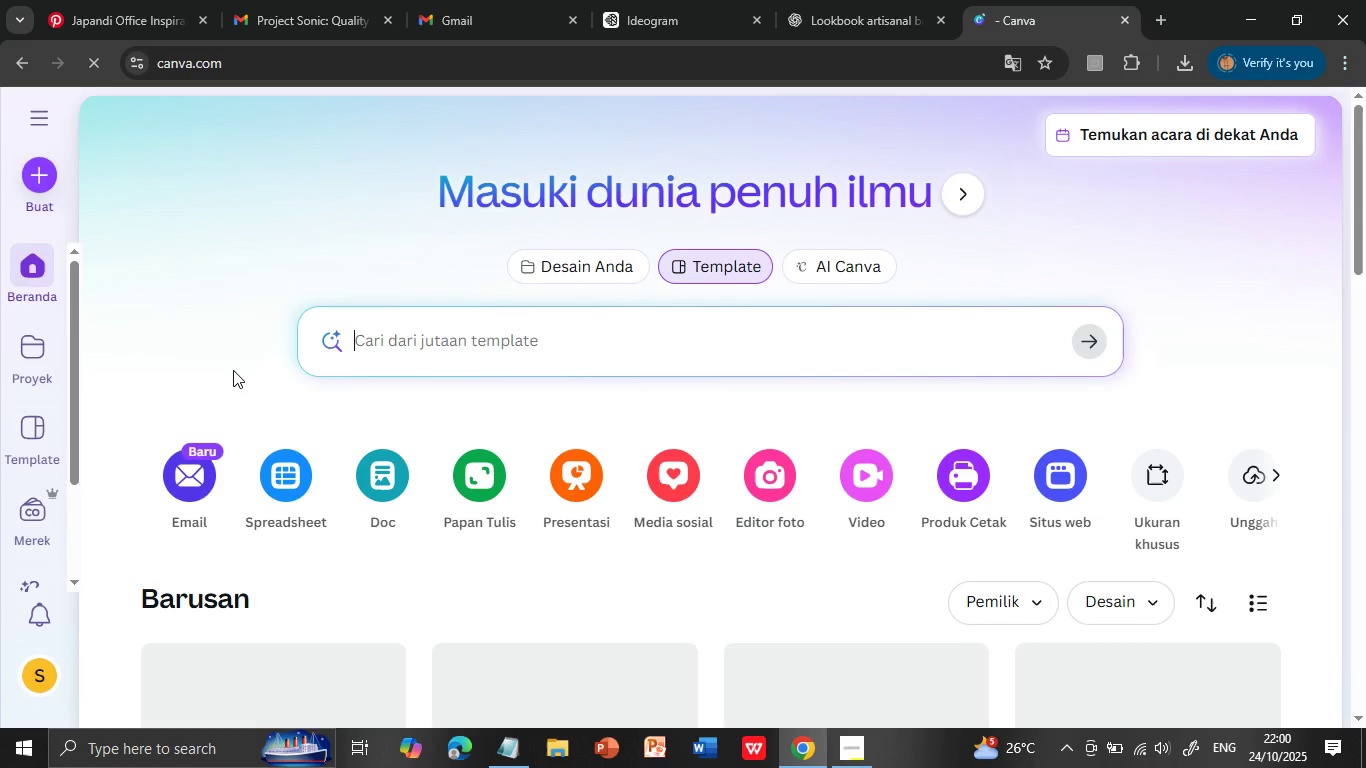 
wait(88.34)
 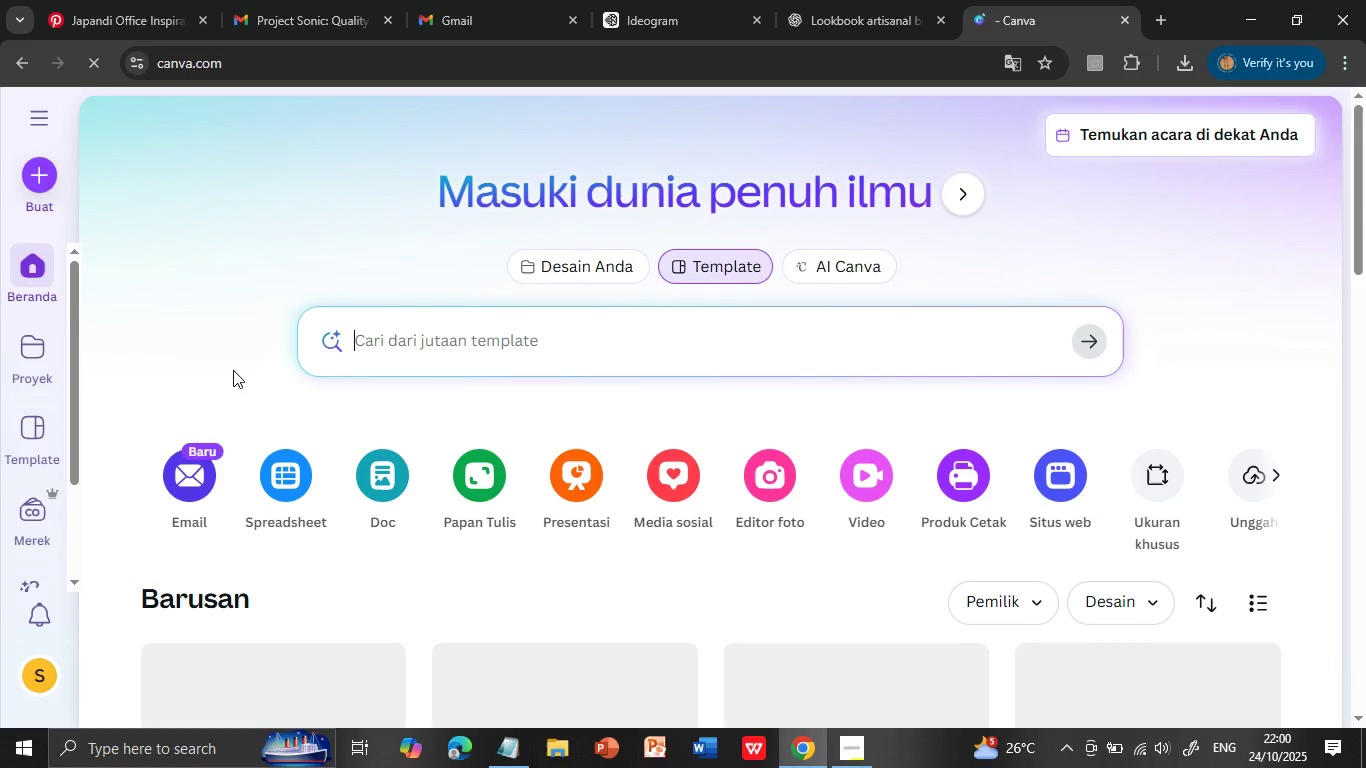 
left_click([1311, 122])
 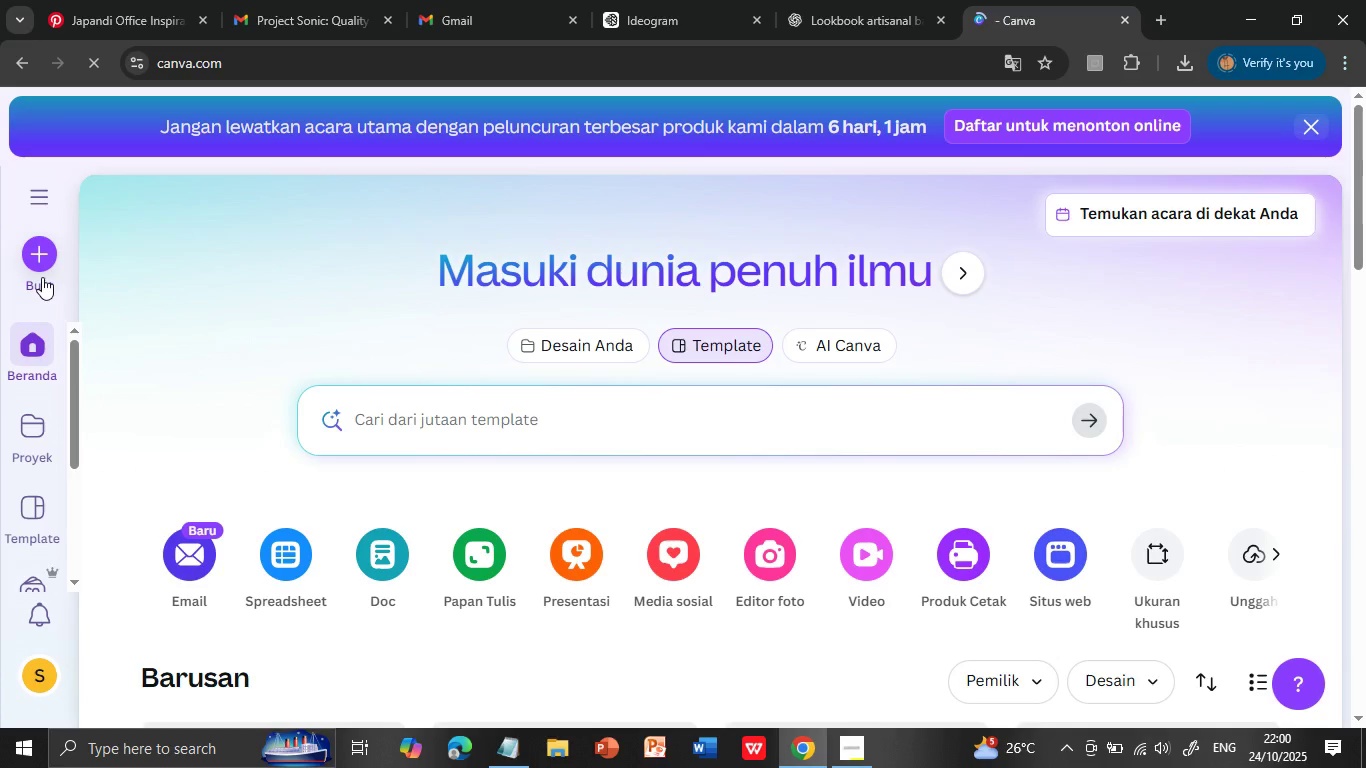 
left_click([38, 181])
 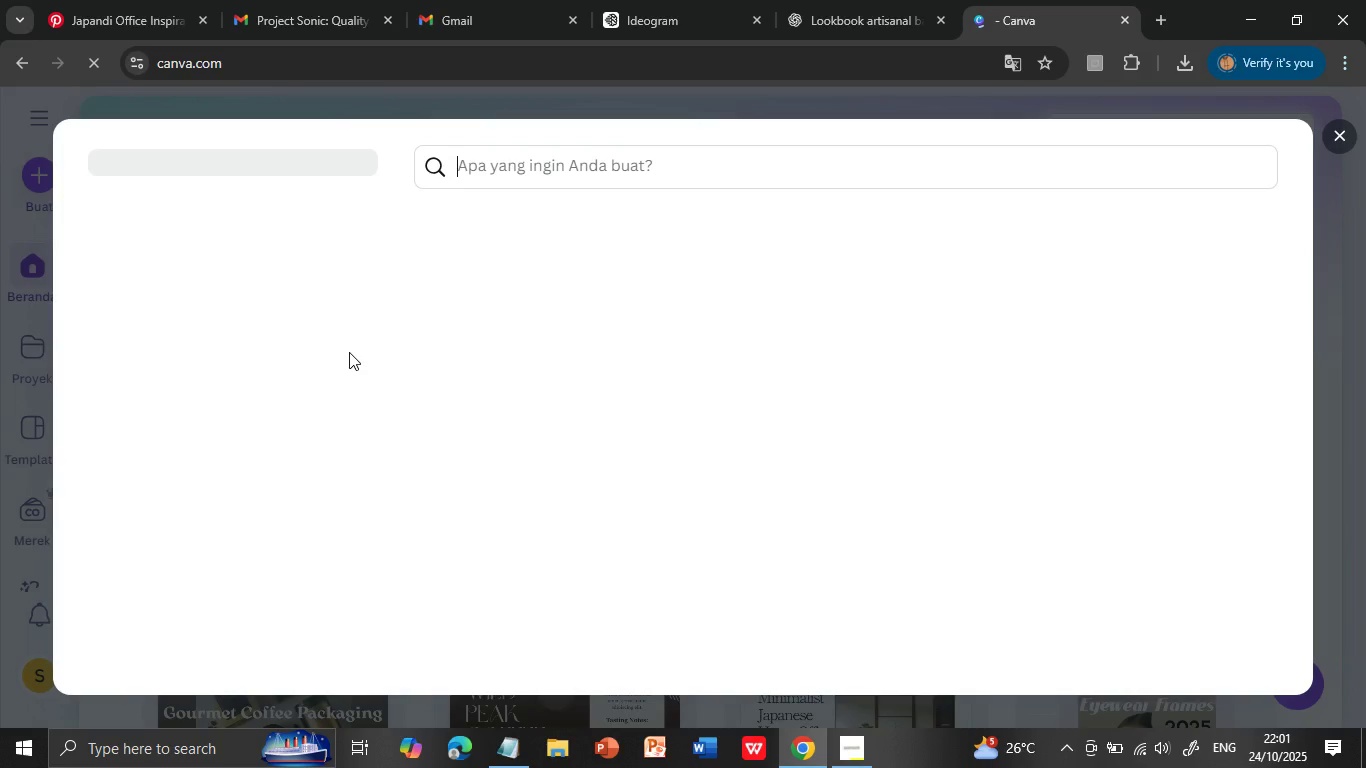 
wait(84.96)
 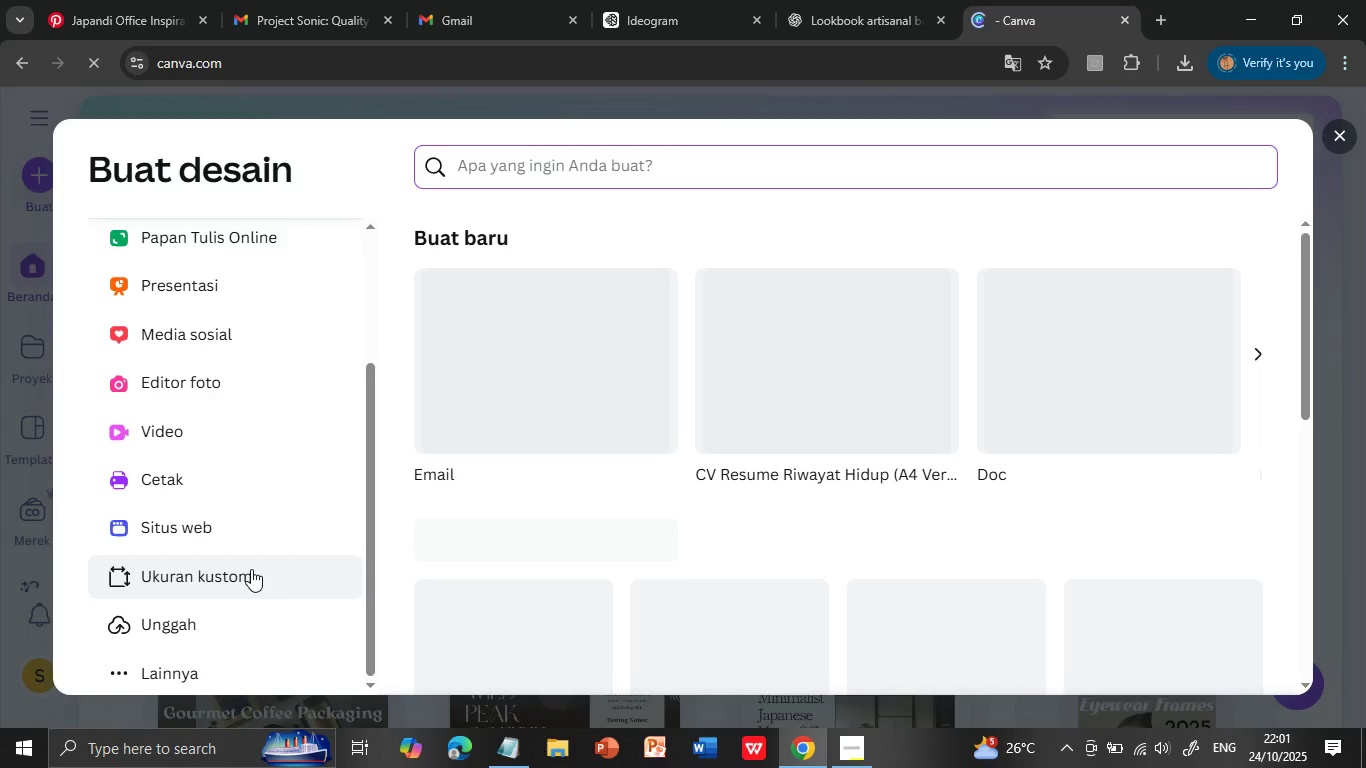 
scroll: coordinate [269, 555], scroll_direction: down, amount: 2.0
 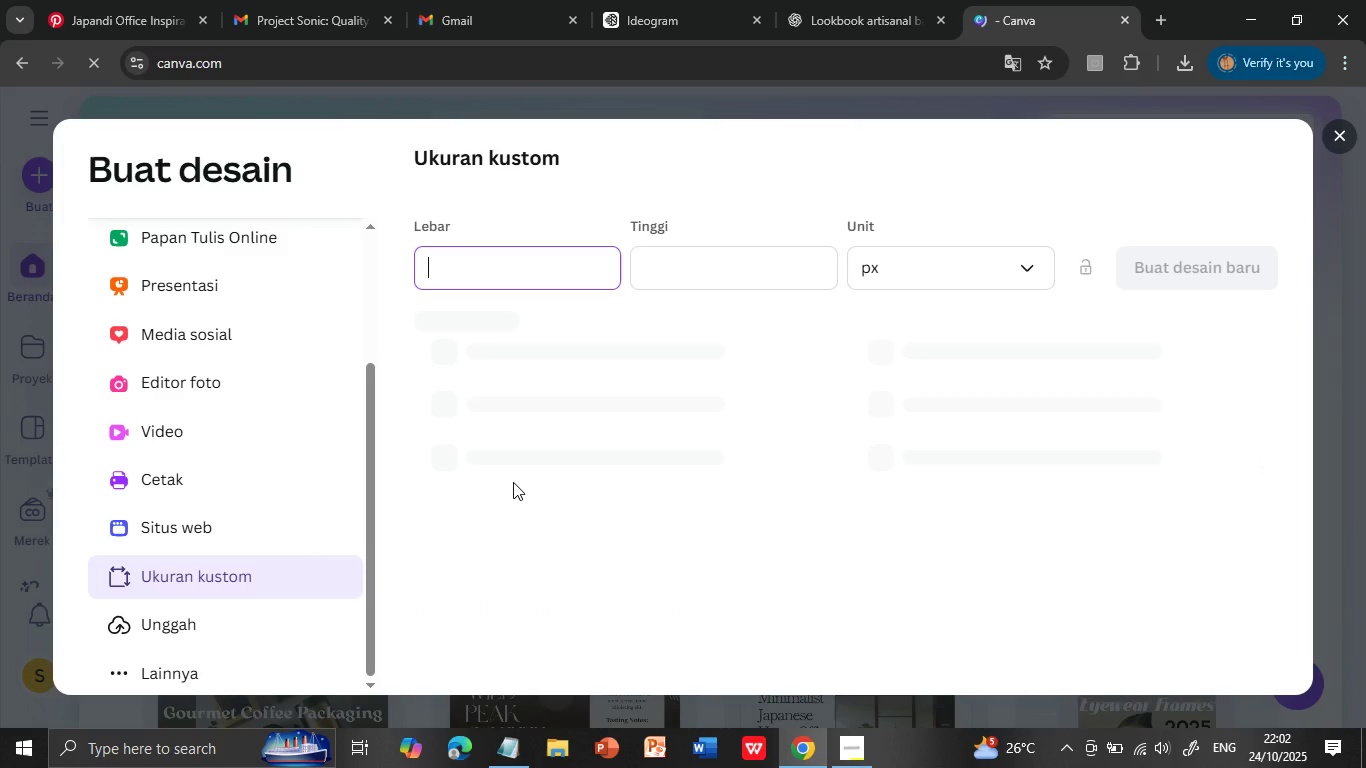 
left_click([251, 569])
 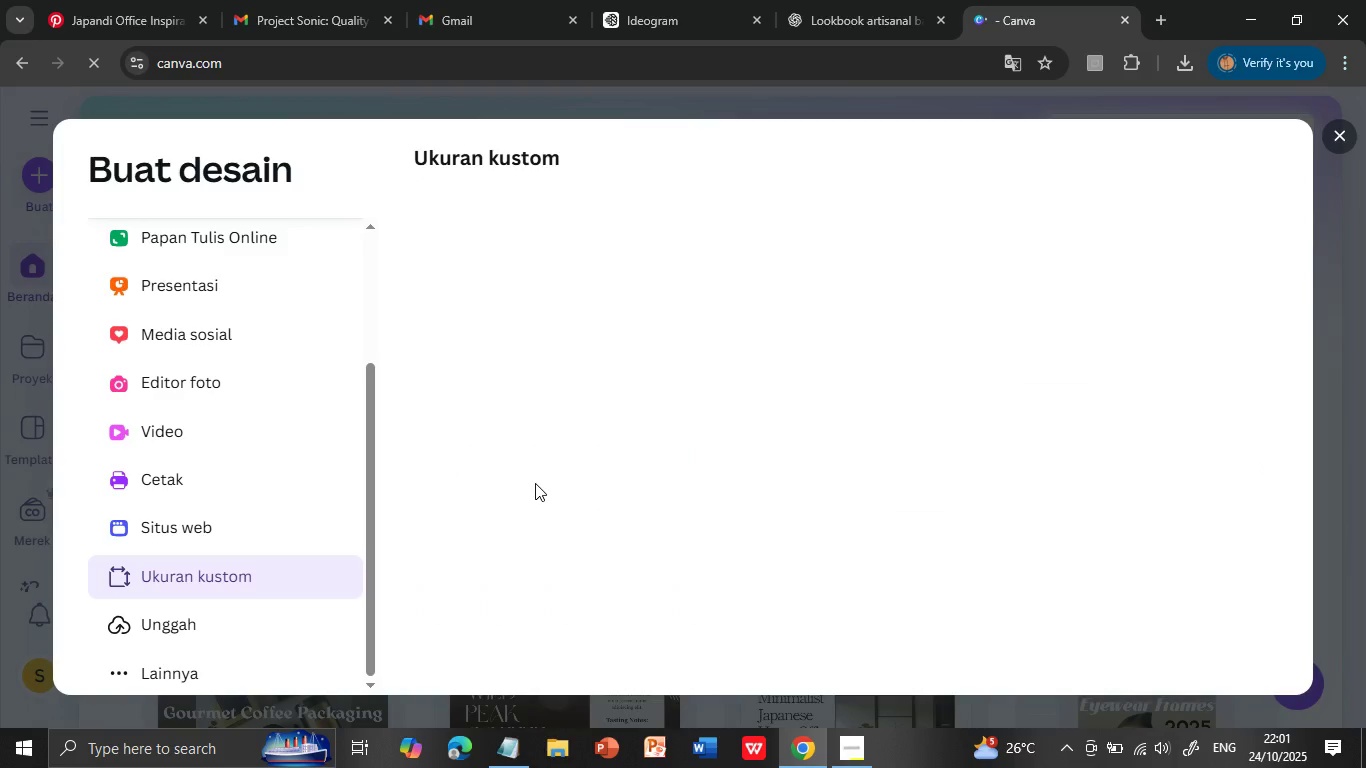 
wait(7.05)
 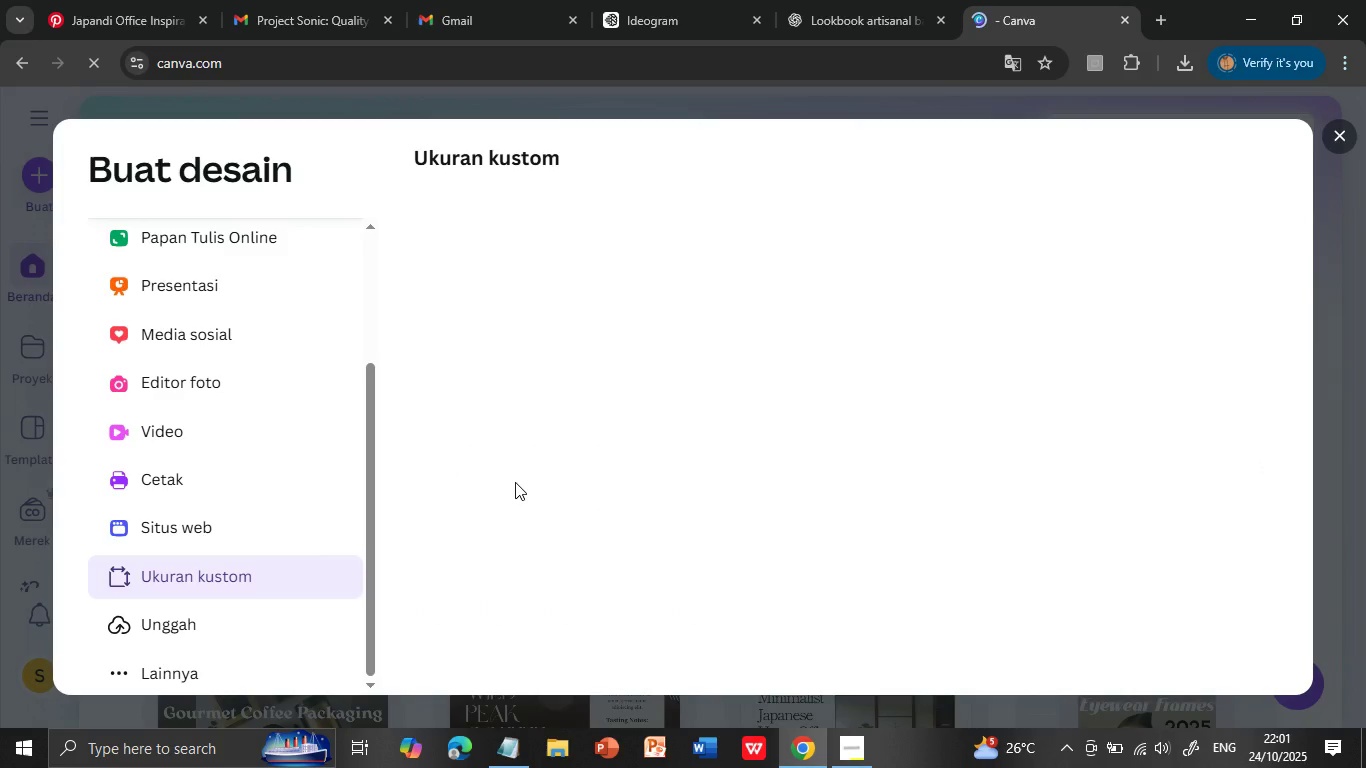 
mouse_move([497, 460])
 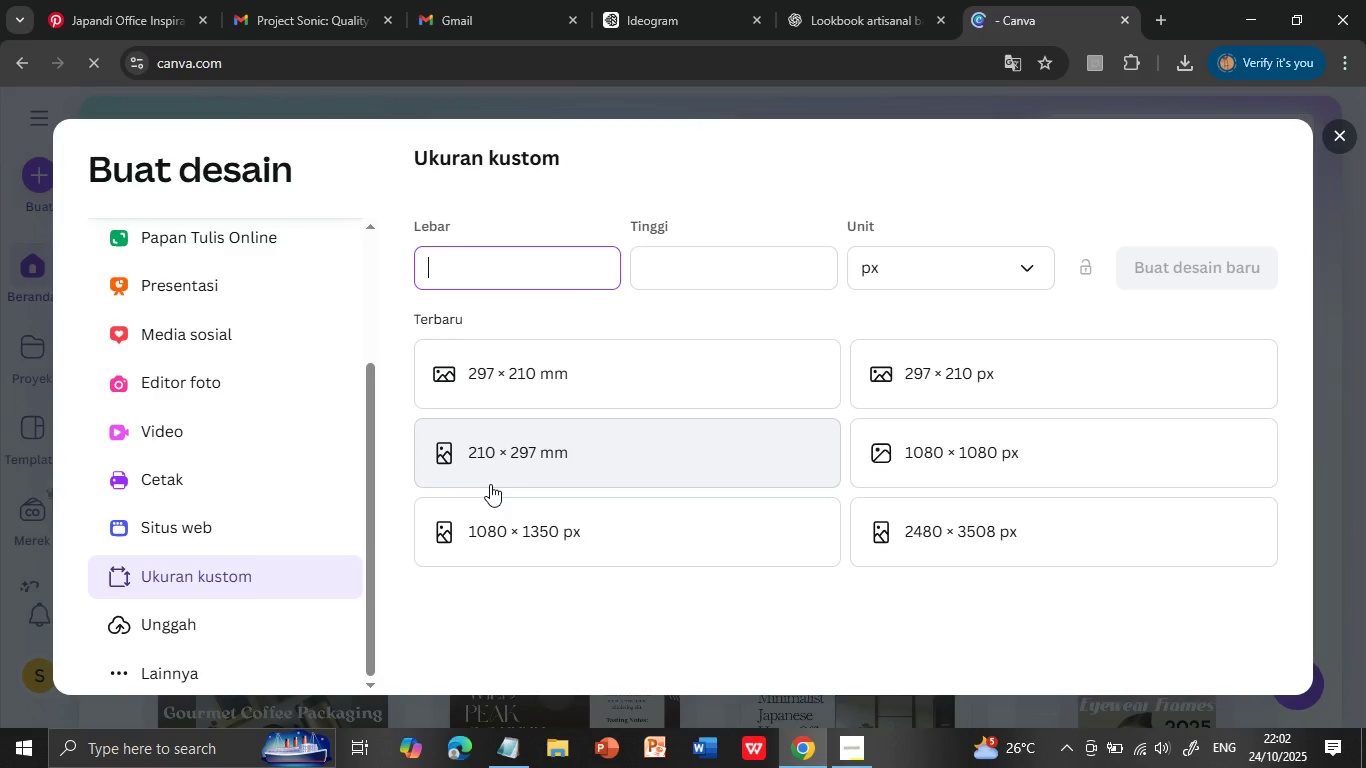 
left_click([570, 442])
 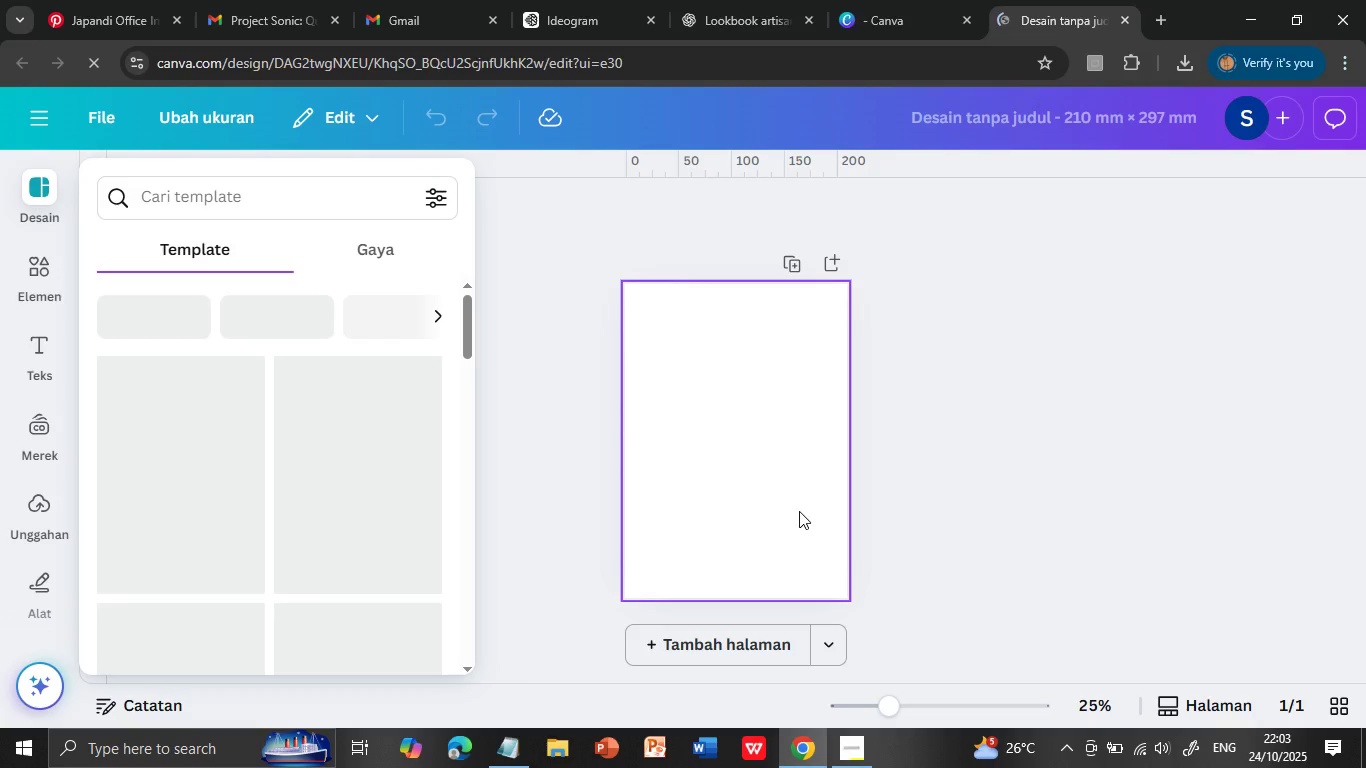 
wait(61.72)
 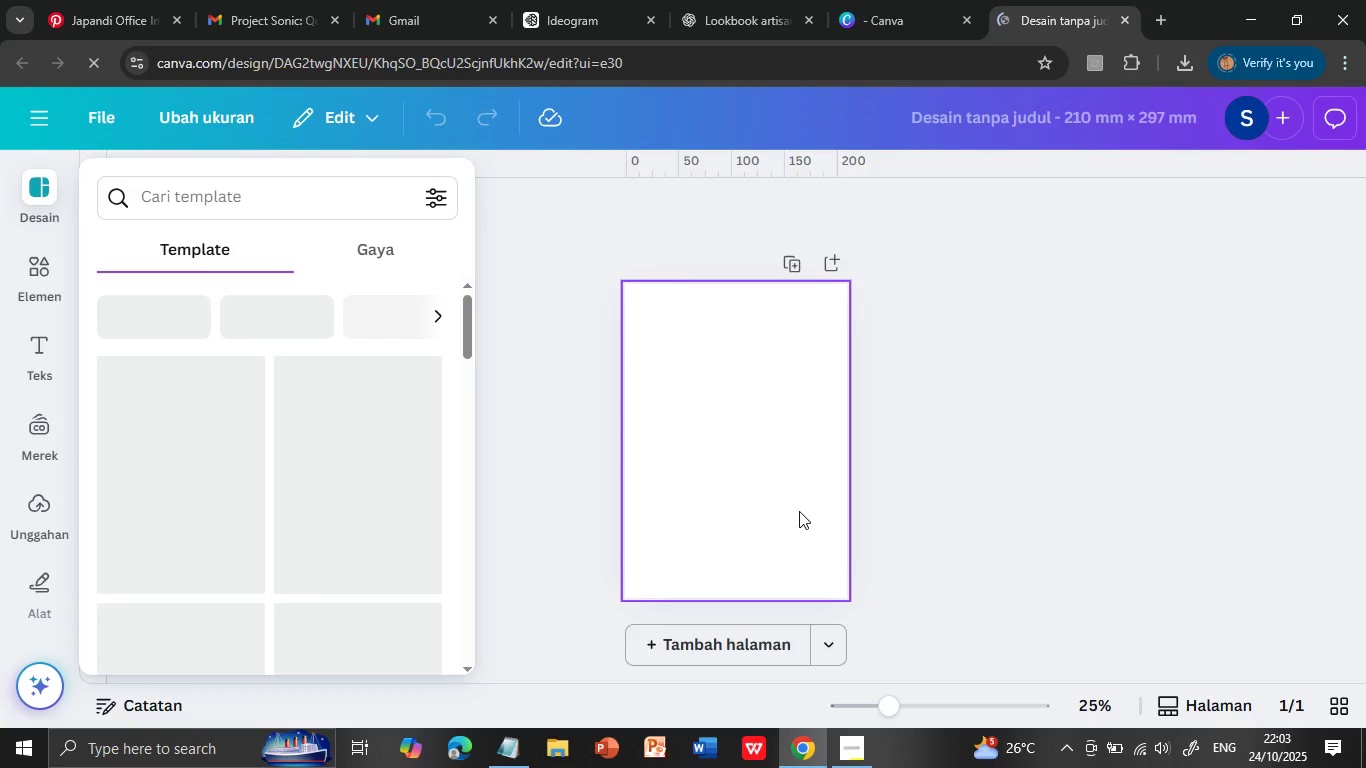 
left_click([511, 744])
 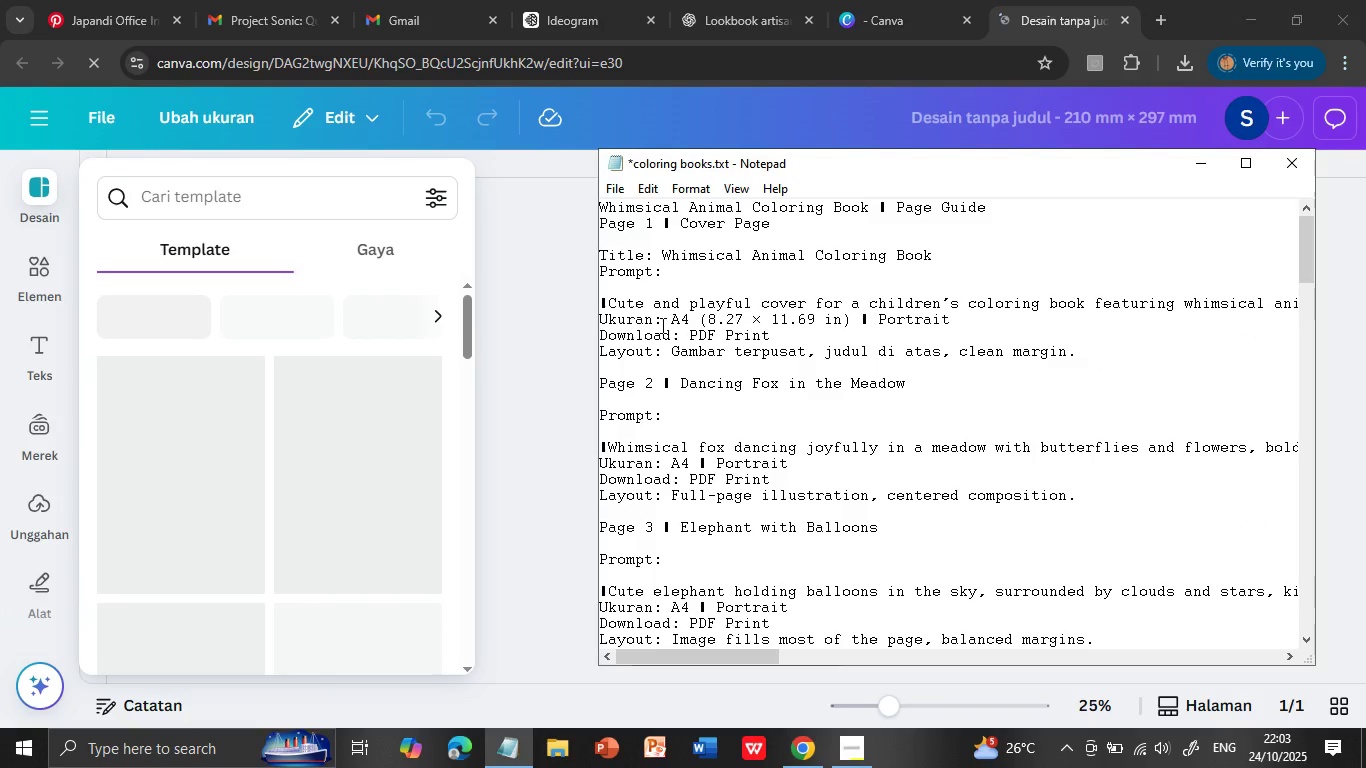 
scroll: coordinate [825, 513], scroll_direction: up, amount: 26.0
 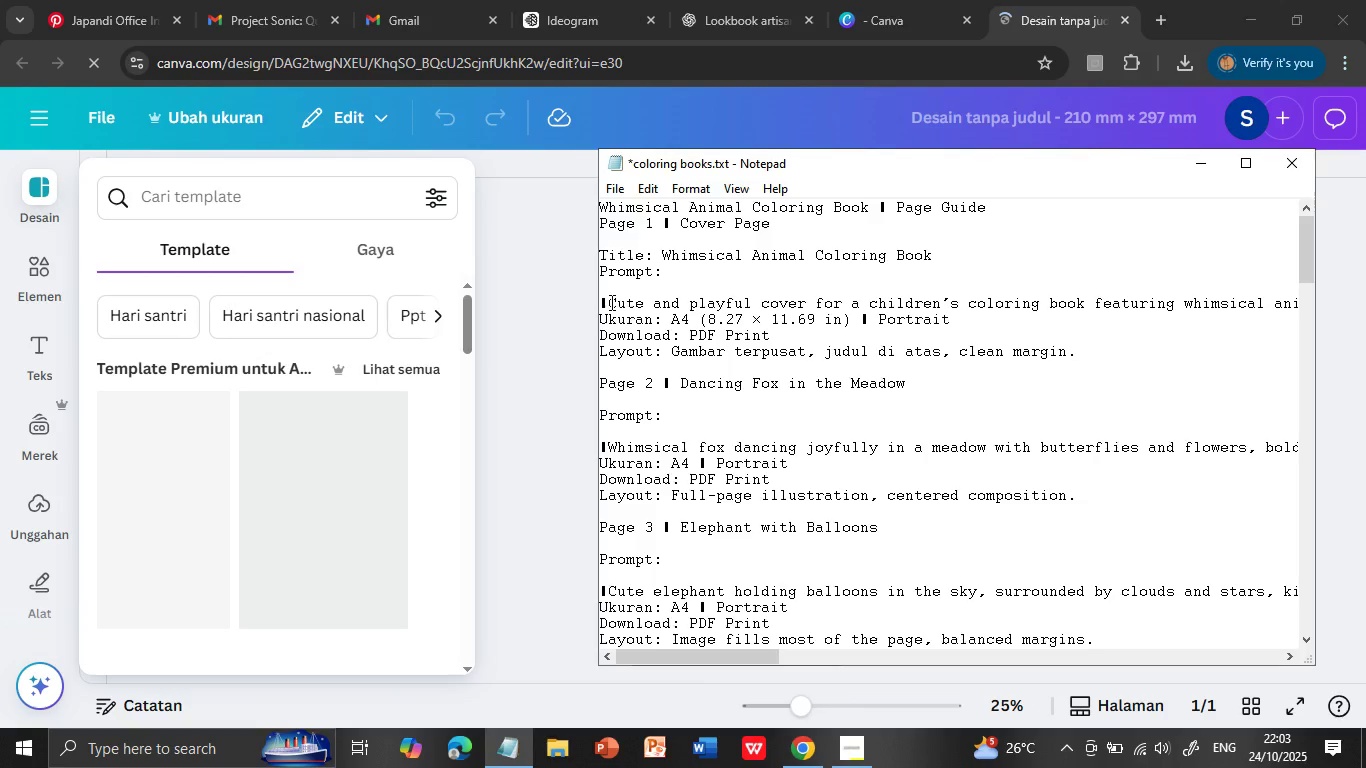 
wait(7.02)
 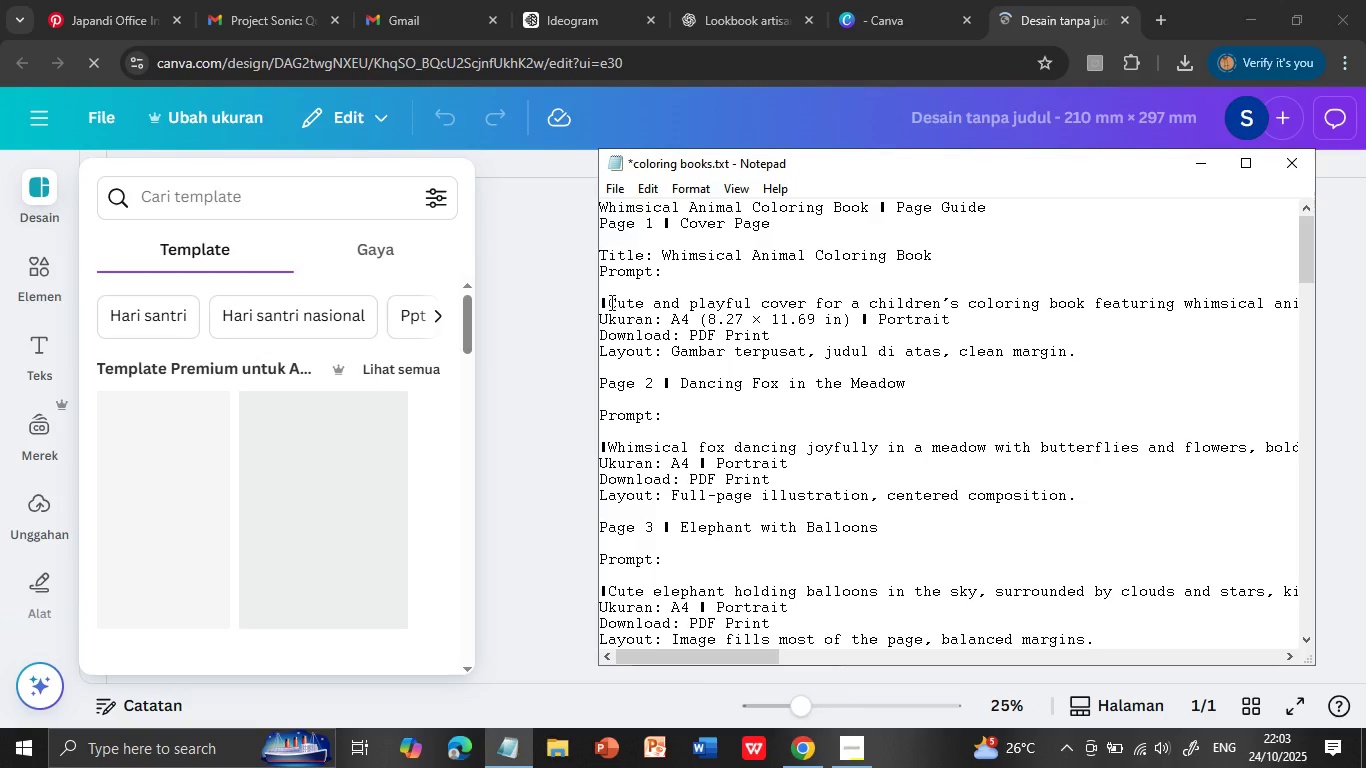 
left_click([610, 302])
 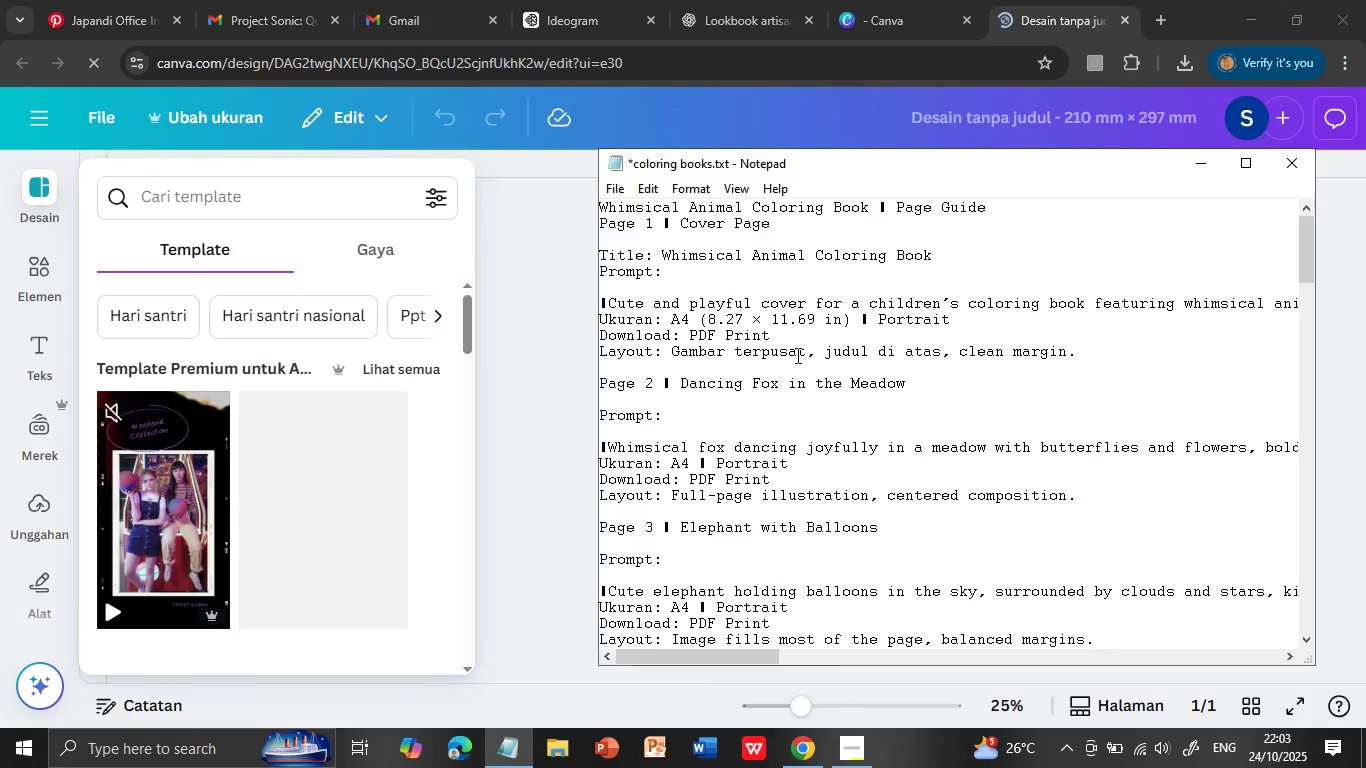 
key(Shift+ArrowDown)
 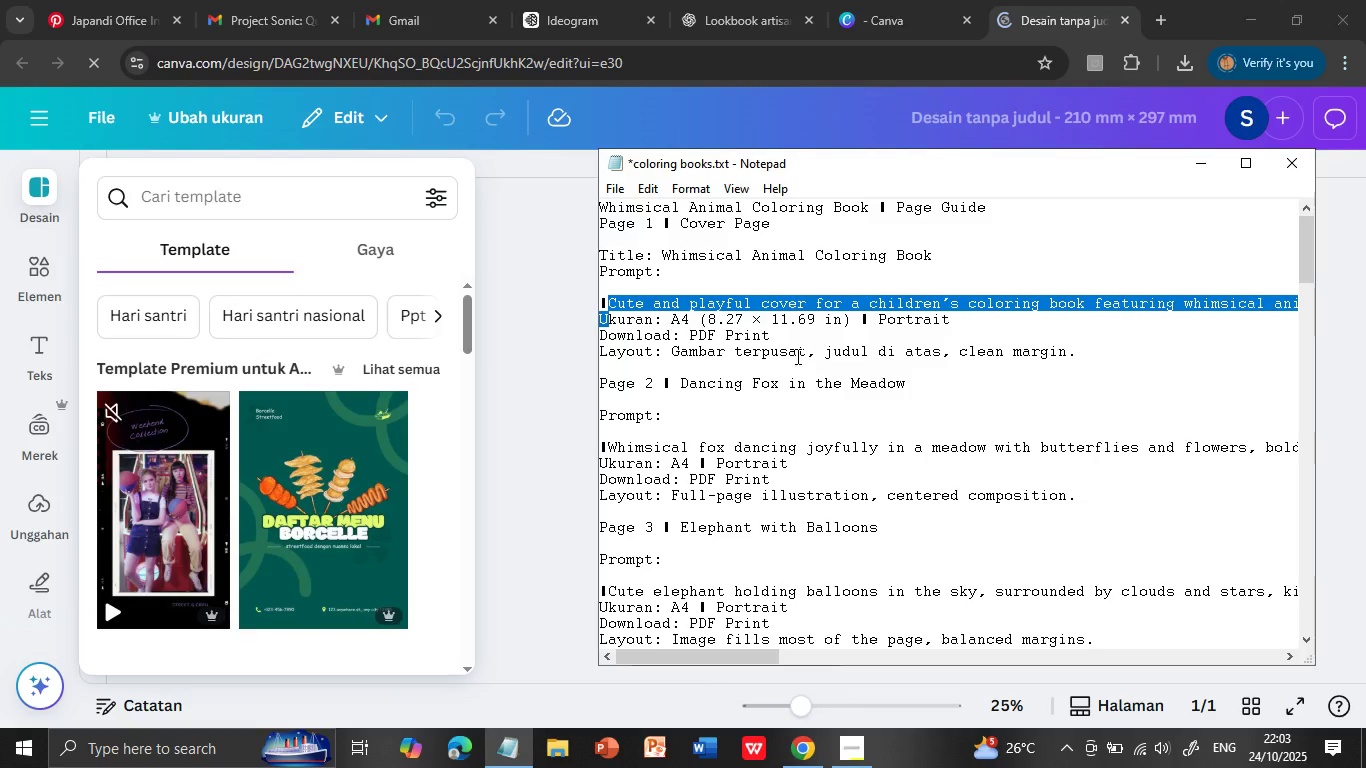 
key(Control+C)
 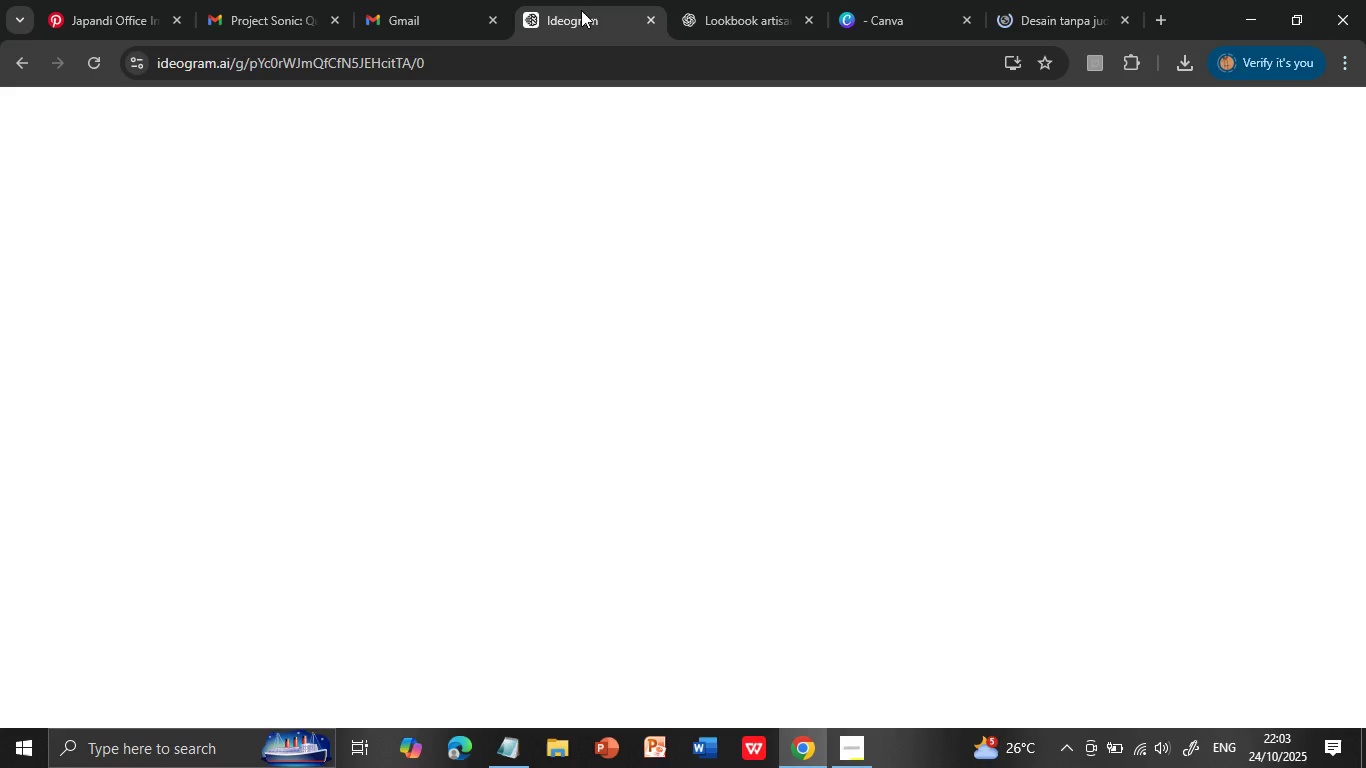 
wait(5.6)
 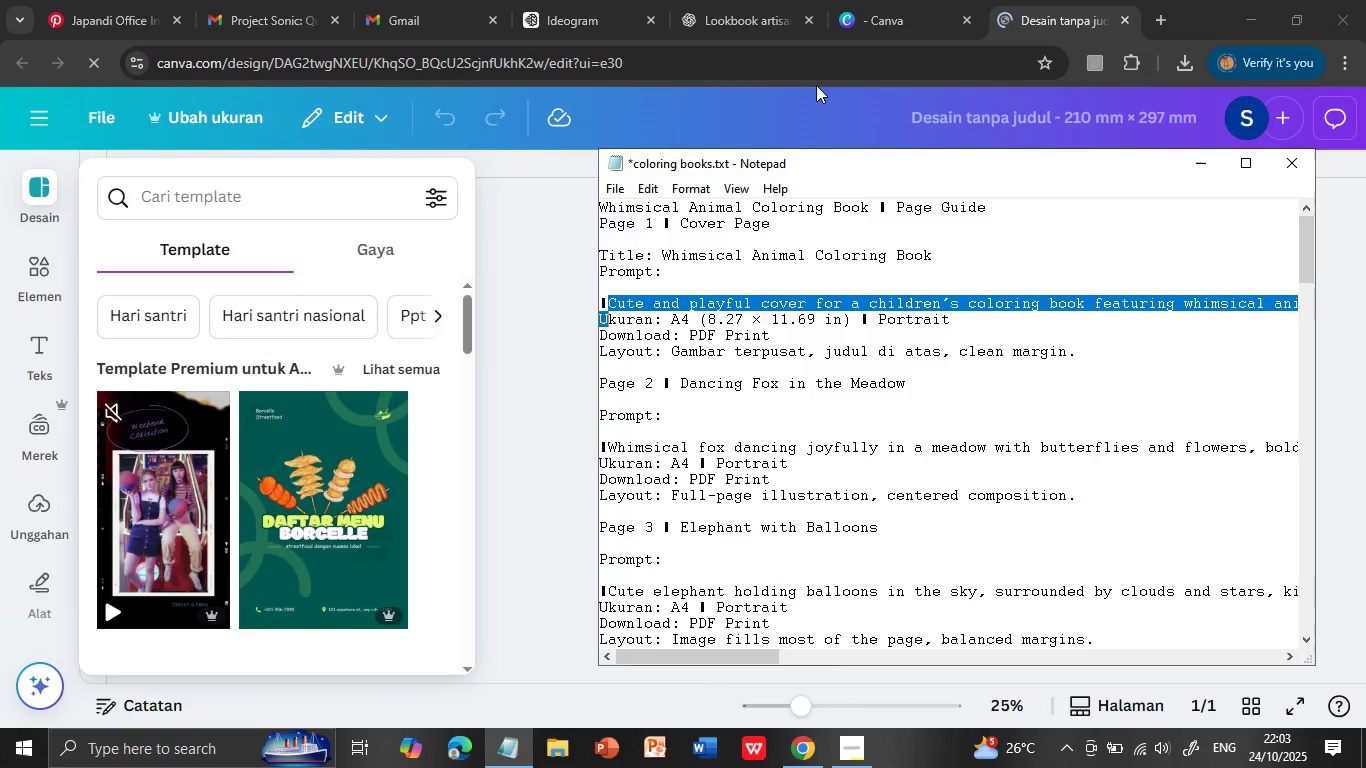 
left_click([571, 130])
 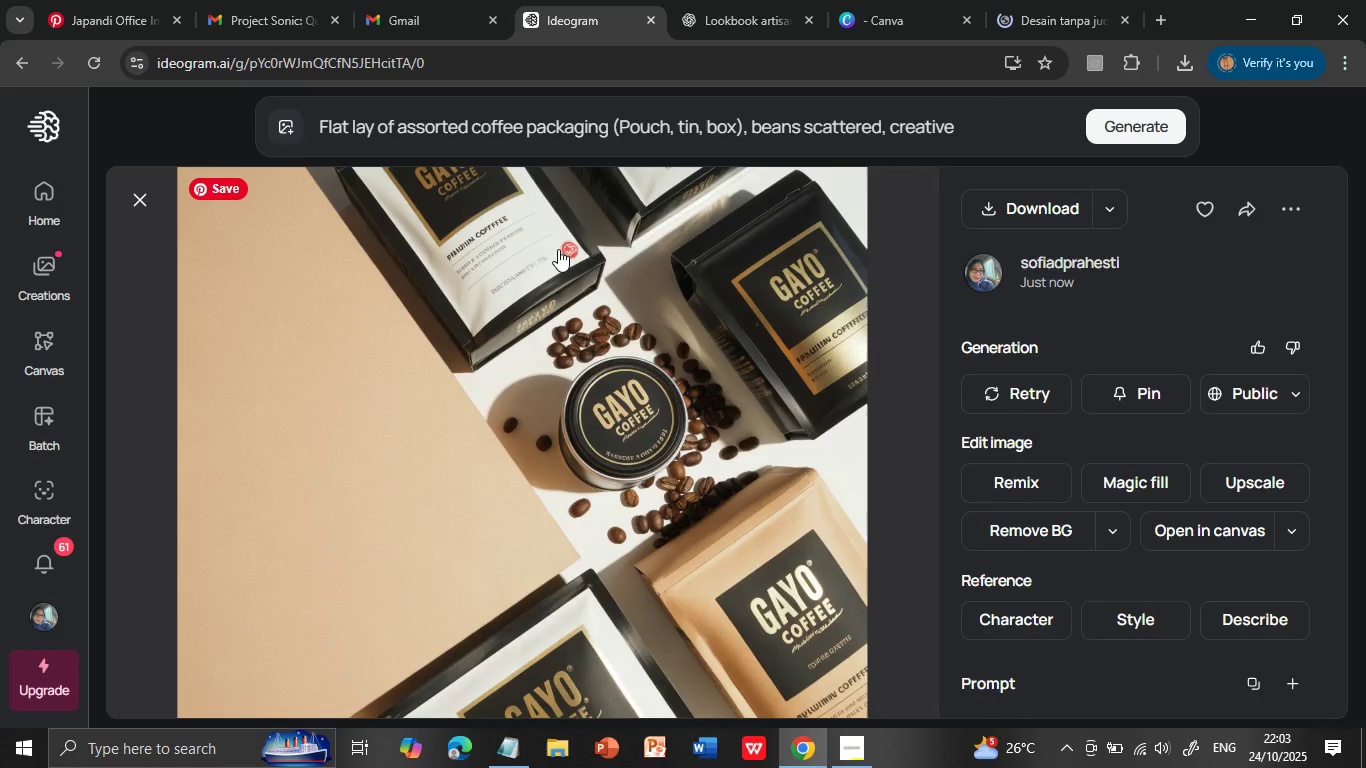 
left_click([586, 127])
 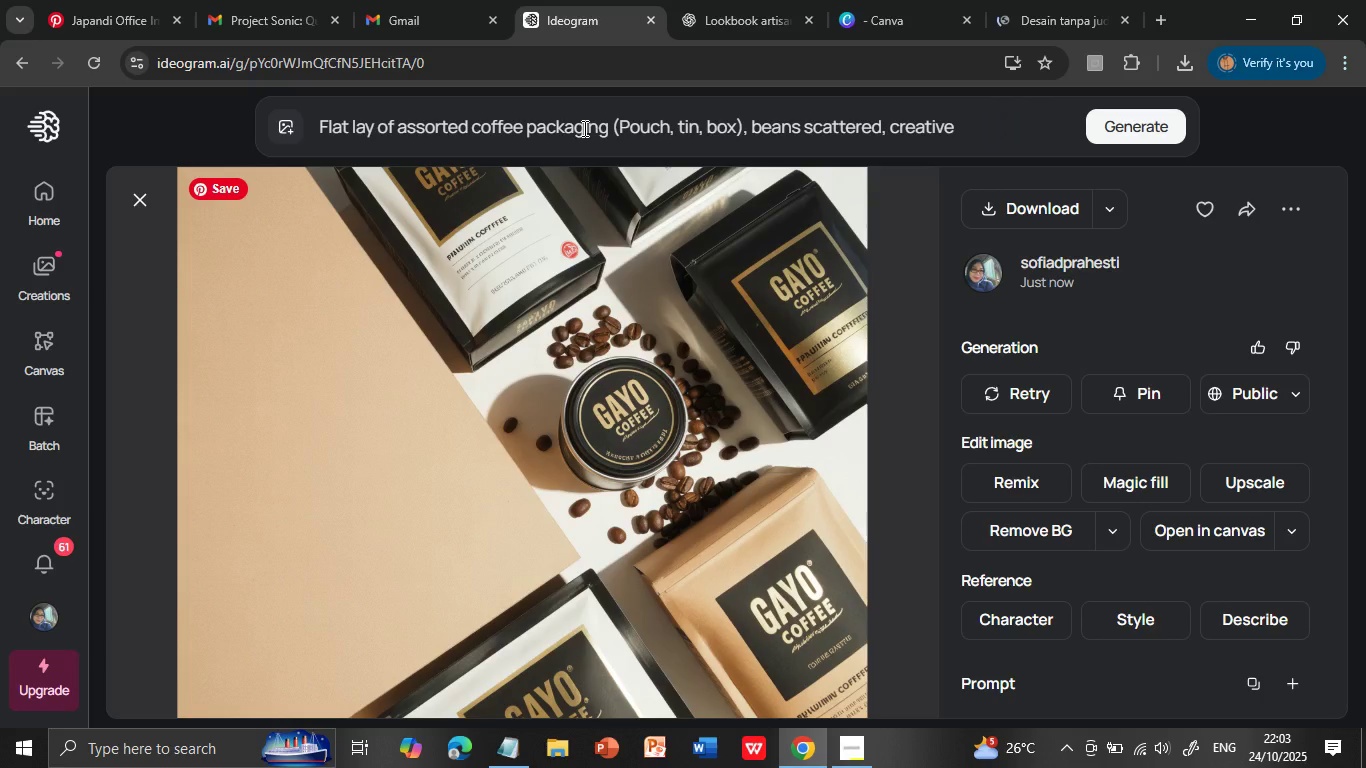 
triple_click([586, 127])
 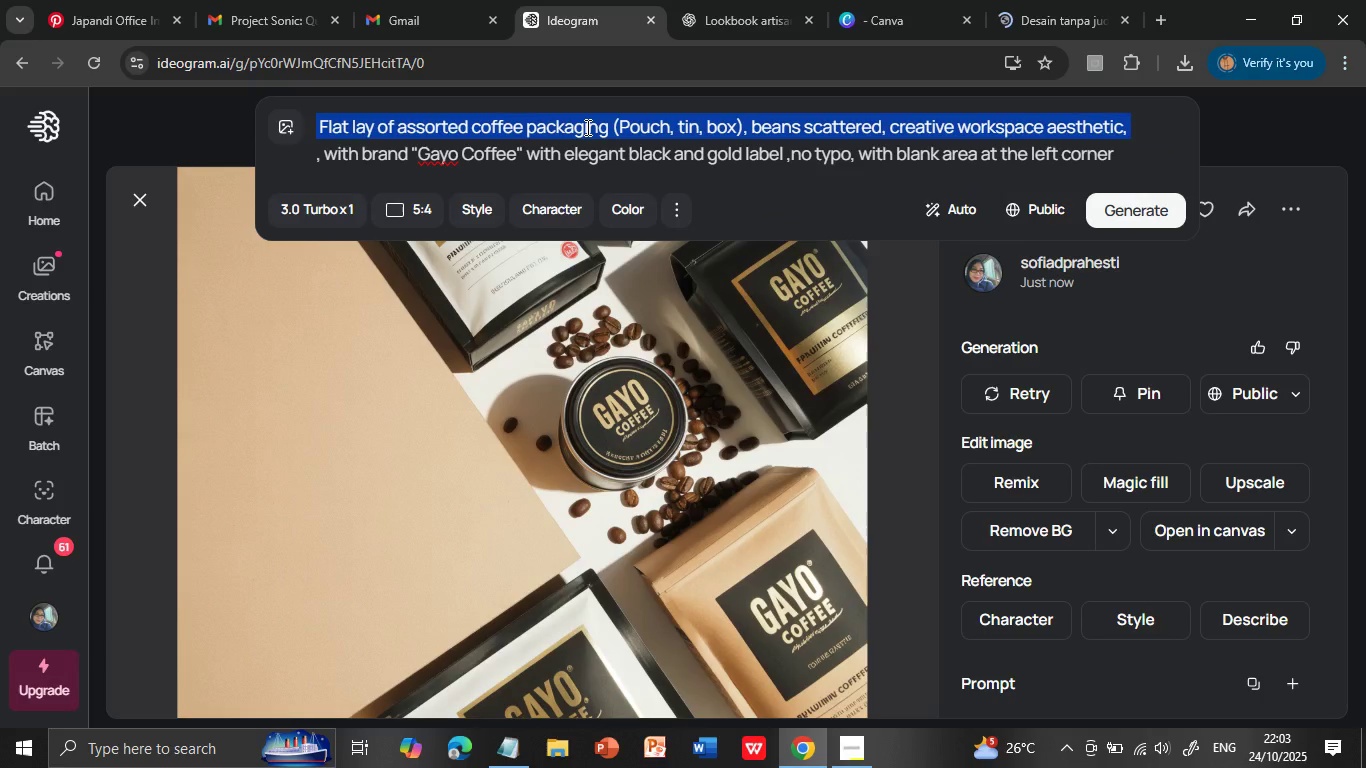 
double_click([586, 127])
 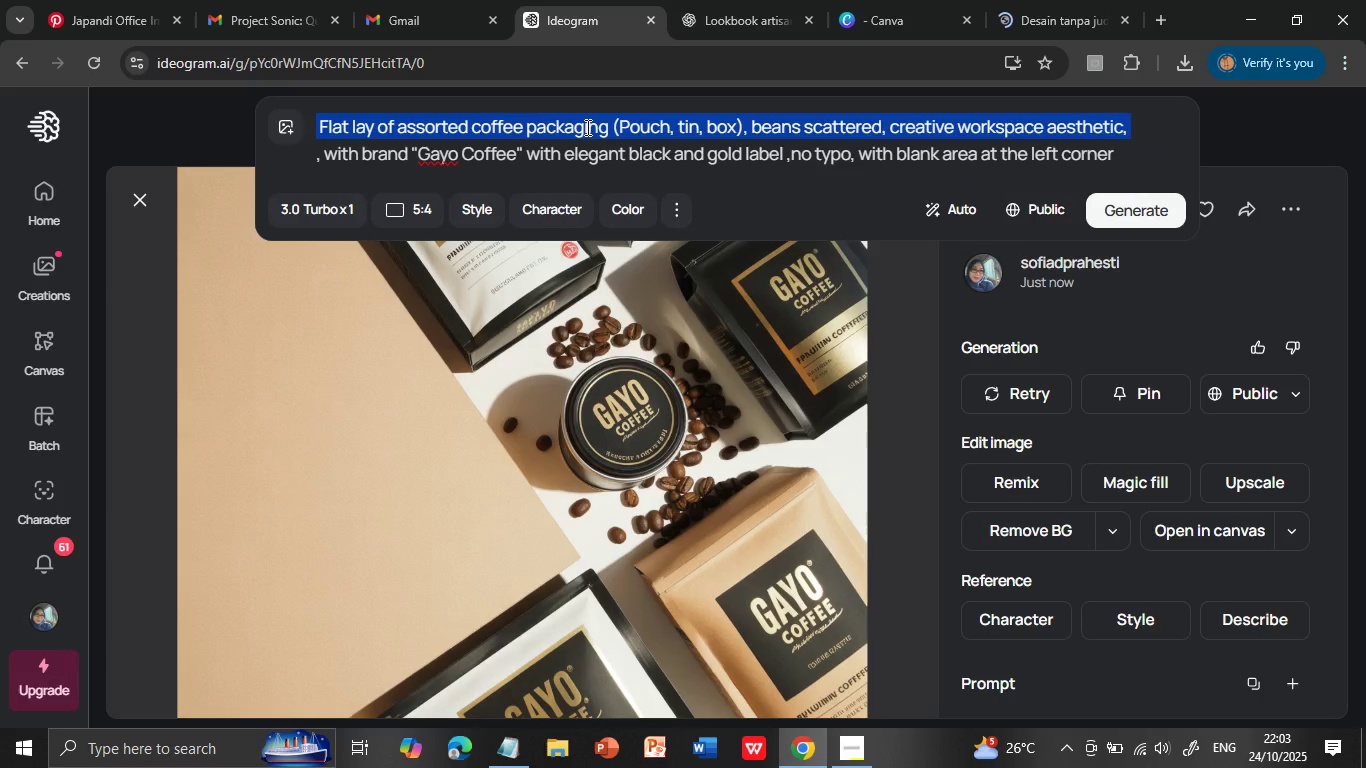 
key(Shift+ArrowDown)
 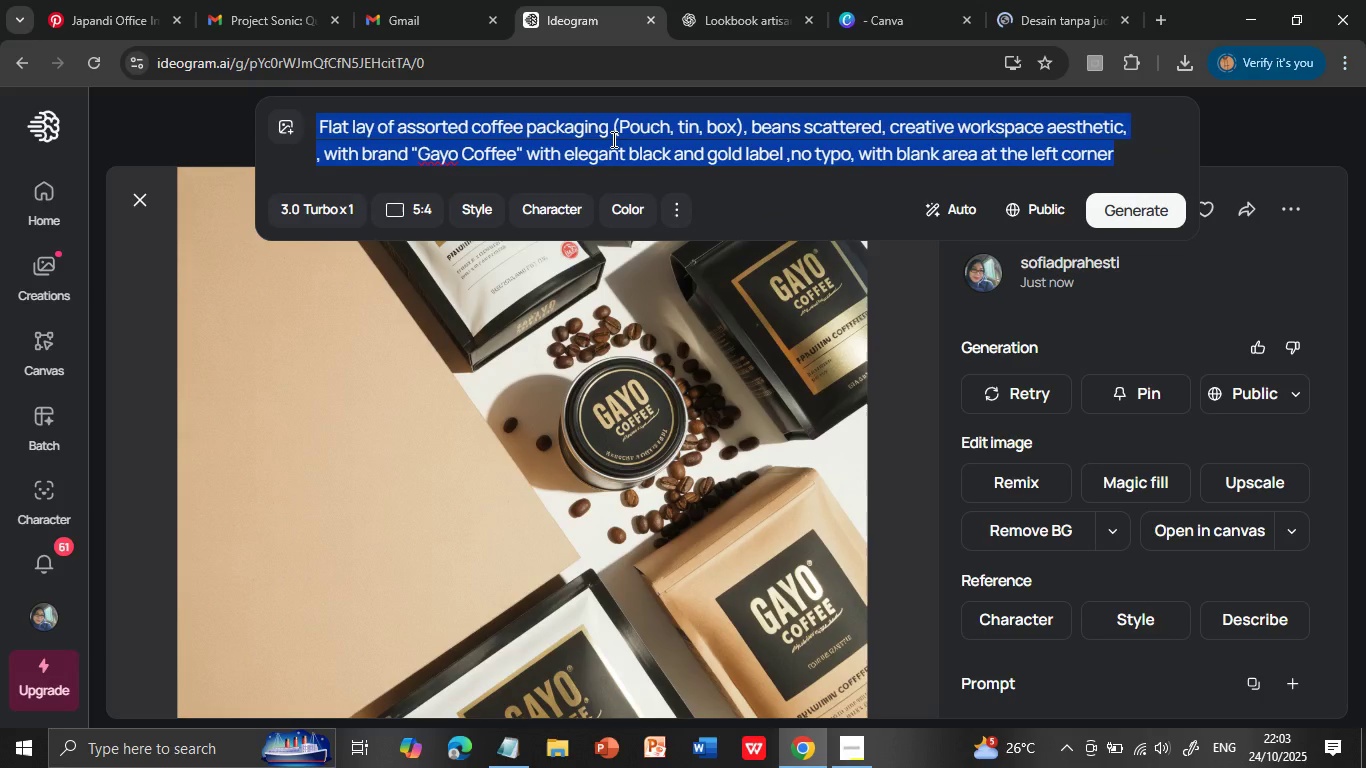 
key(Shift+ArrowDown)
 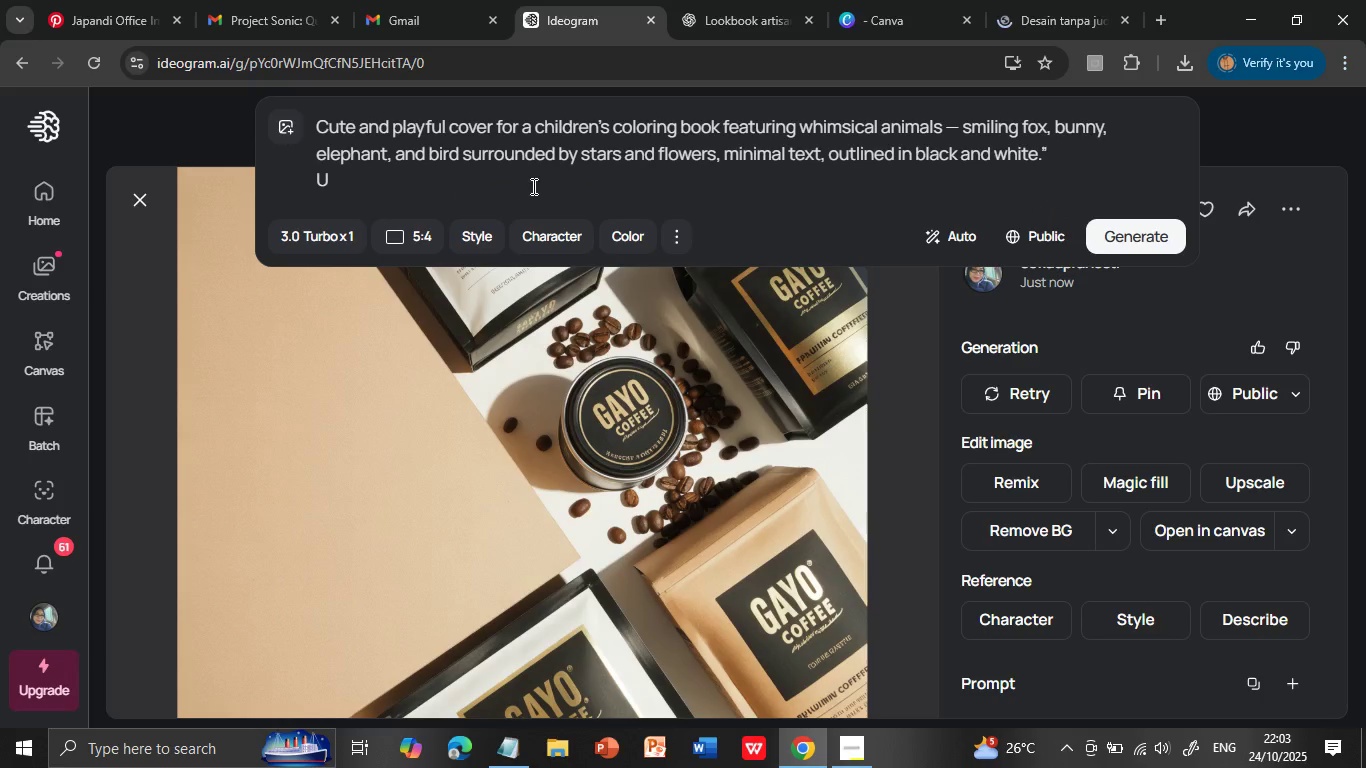 
hold_key(key=ControlLeft, duration=0.39)
 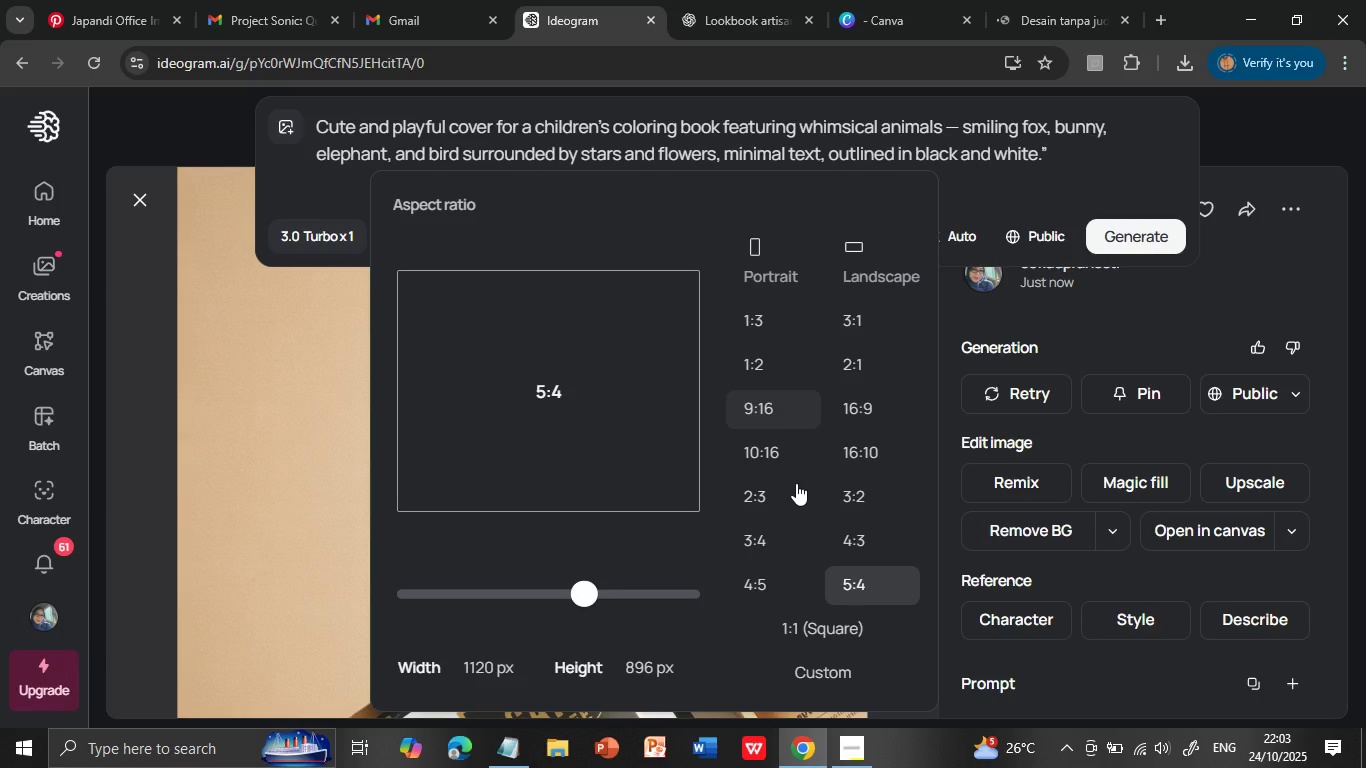 
hold_key(key=V, duration=0.47)
 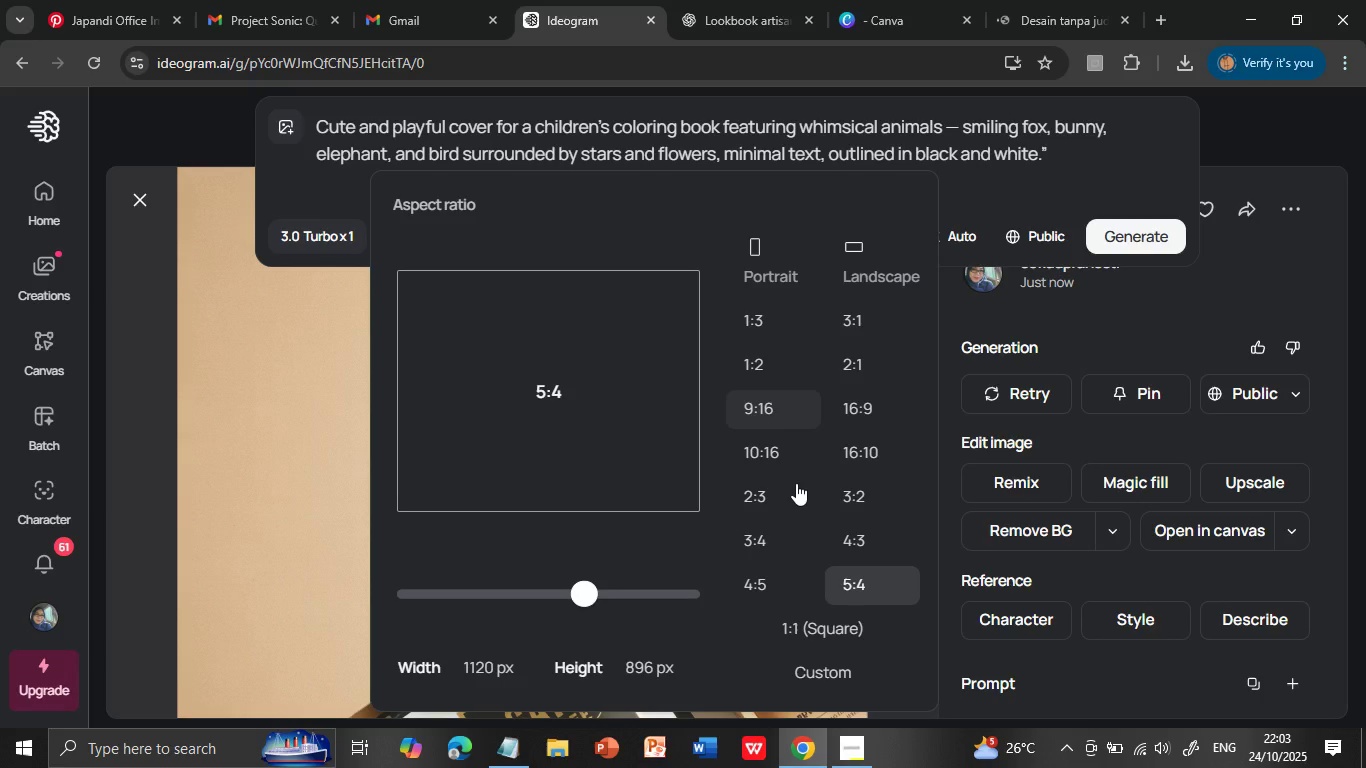 
key(Backspace)
 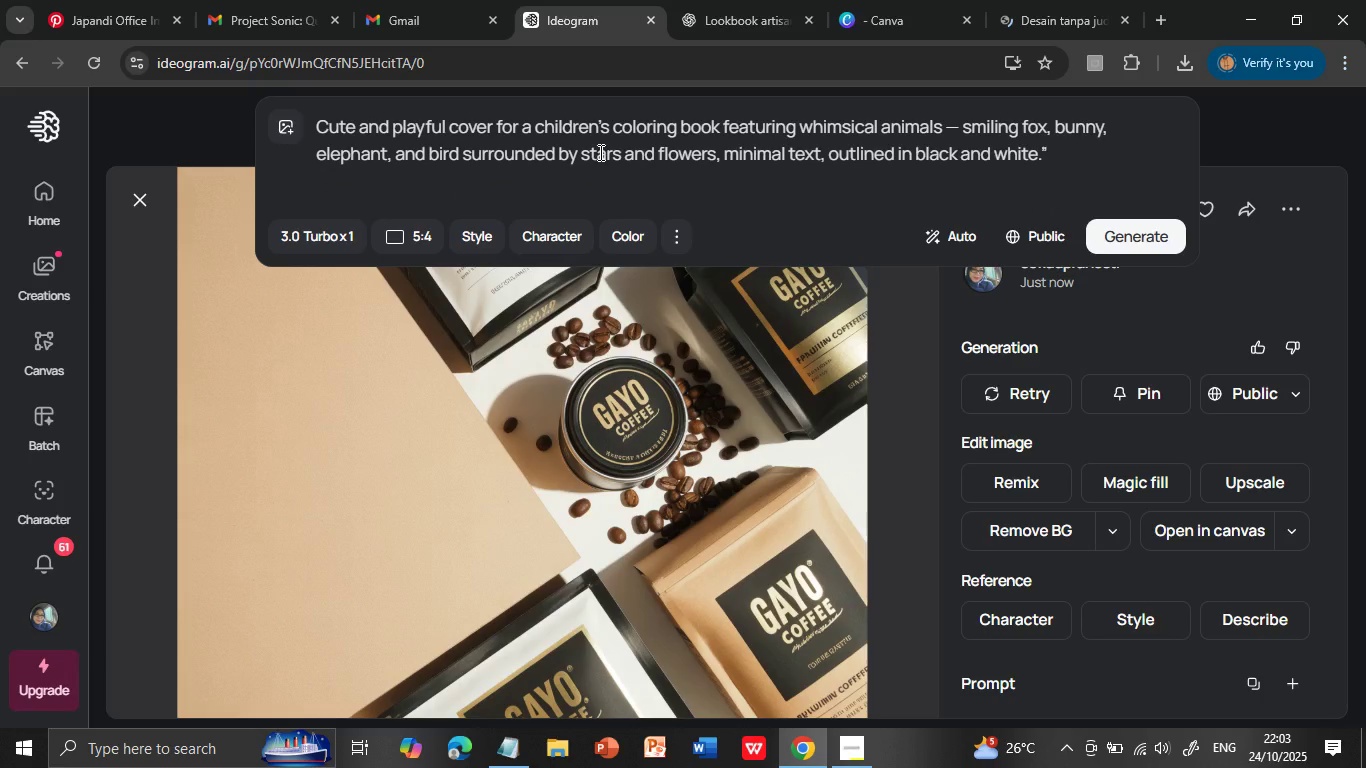 
left_click([420, 237])
 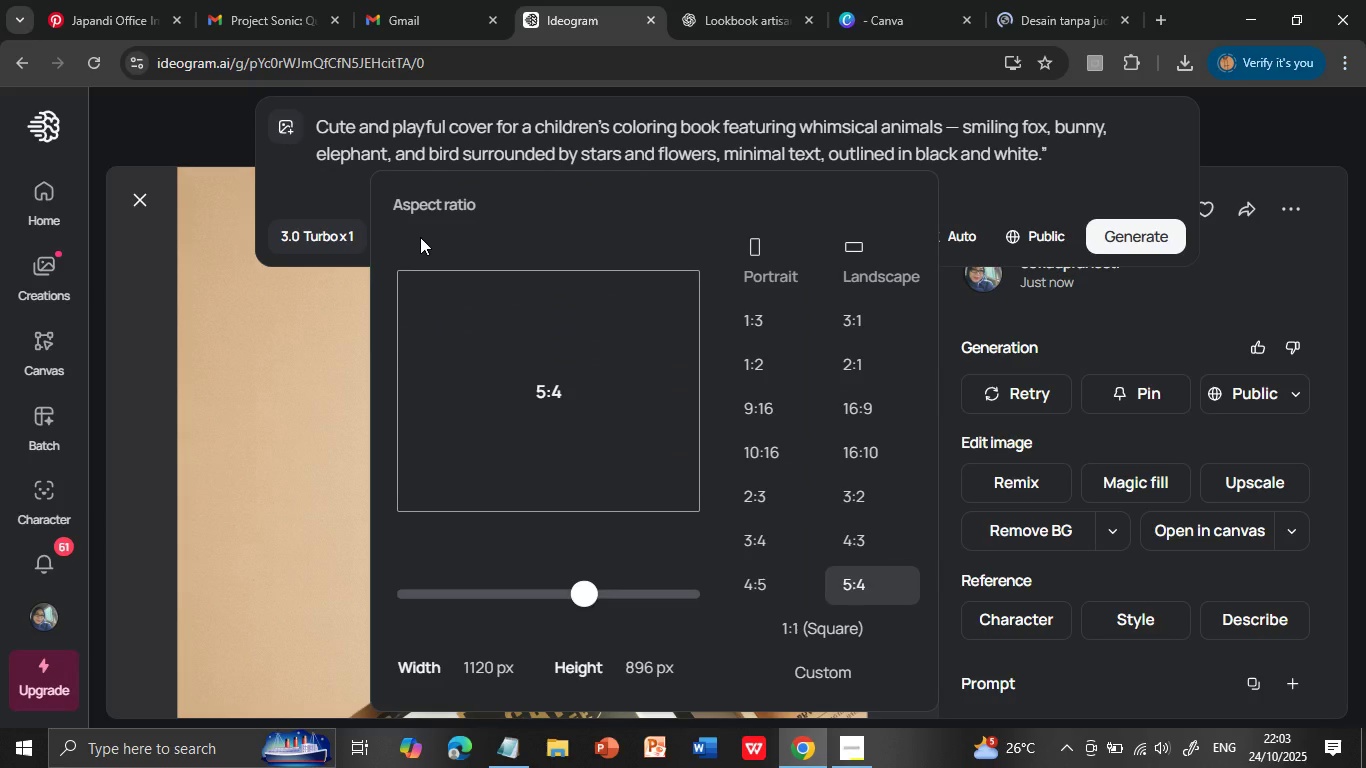 
left_click([760, 574])
 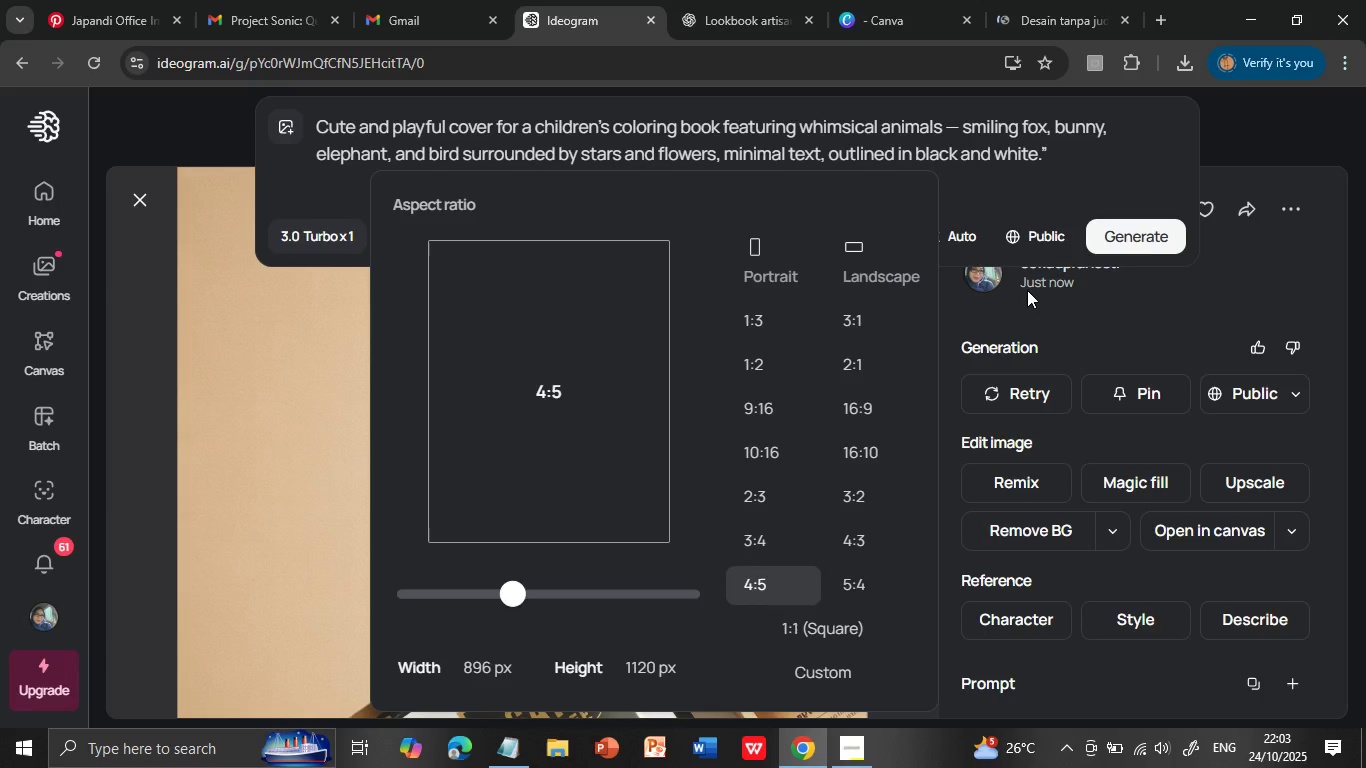 
mouse_move([1111, 267])
 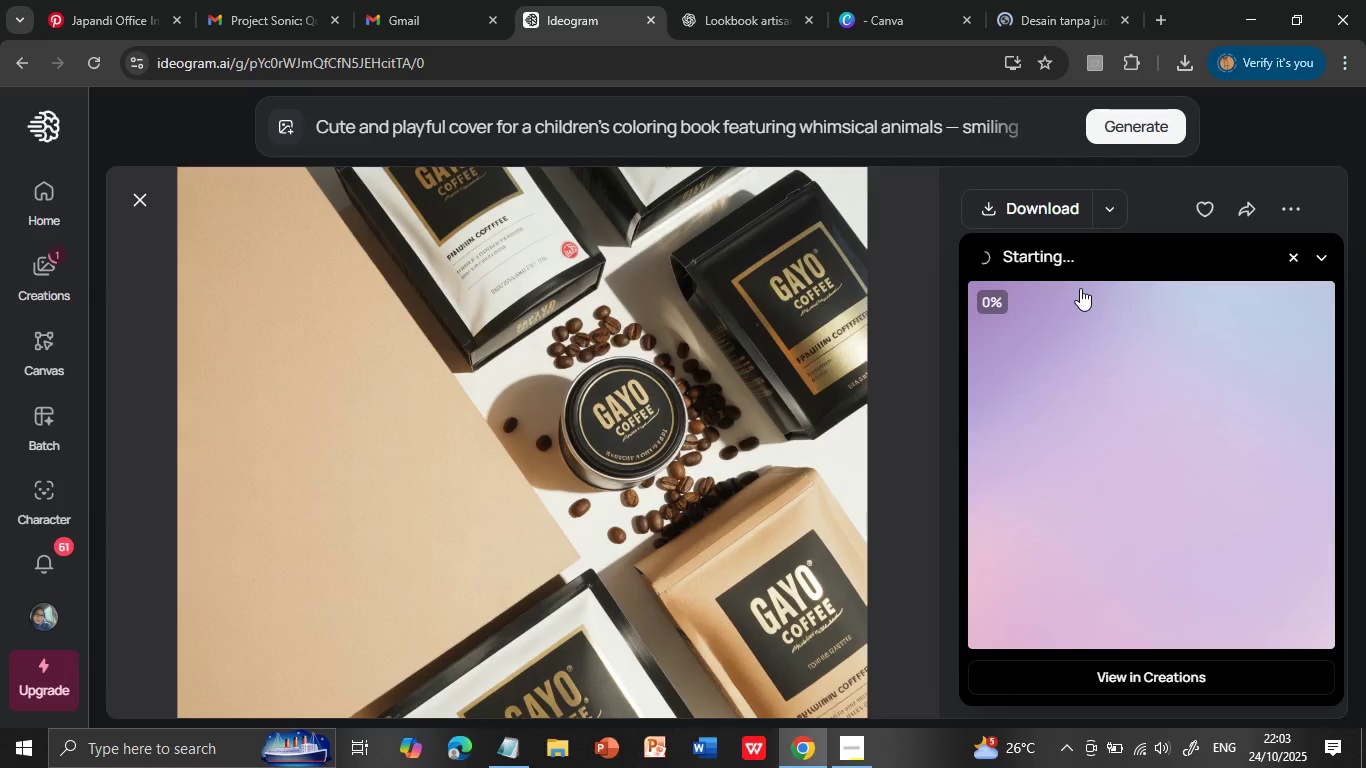 
left_click([1121, 237])
 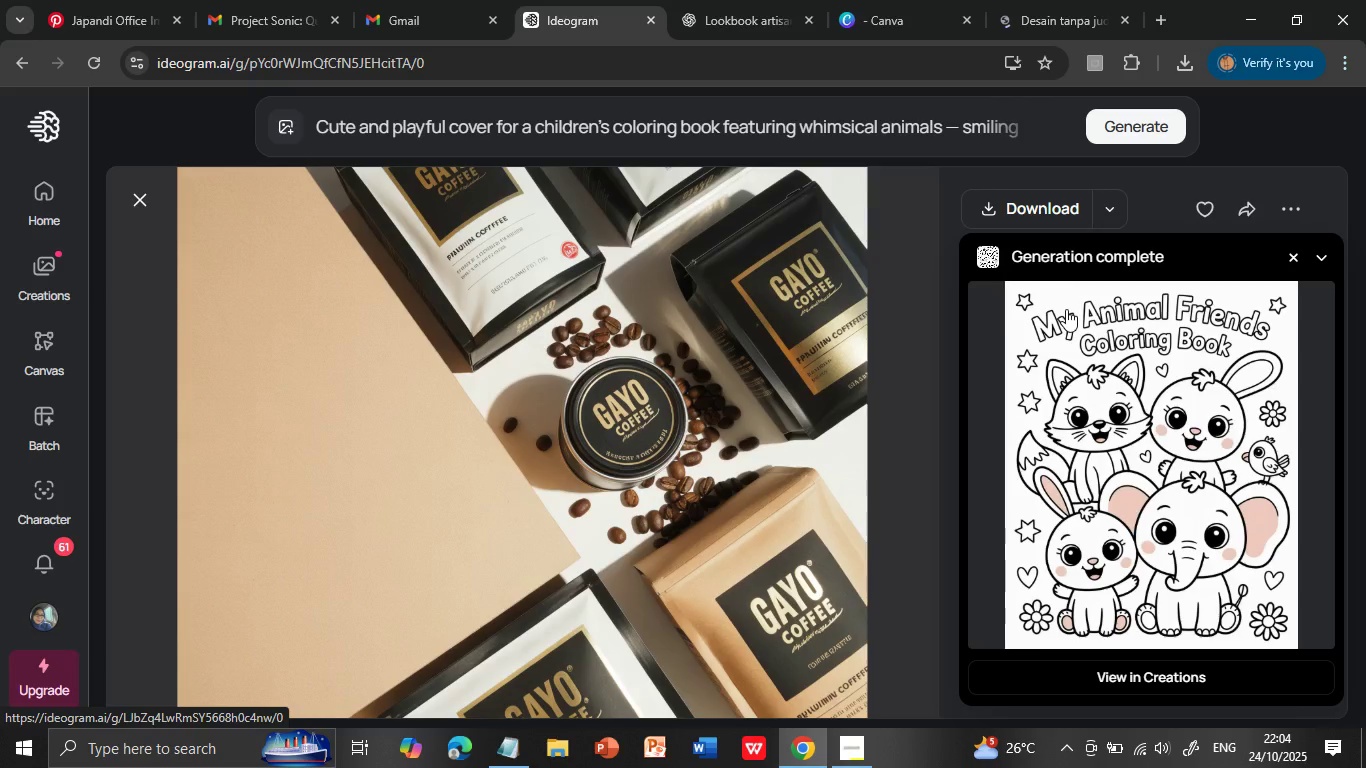 
wait(23.35)
 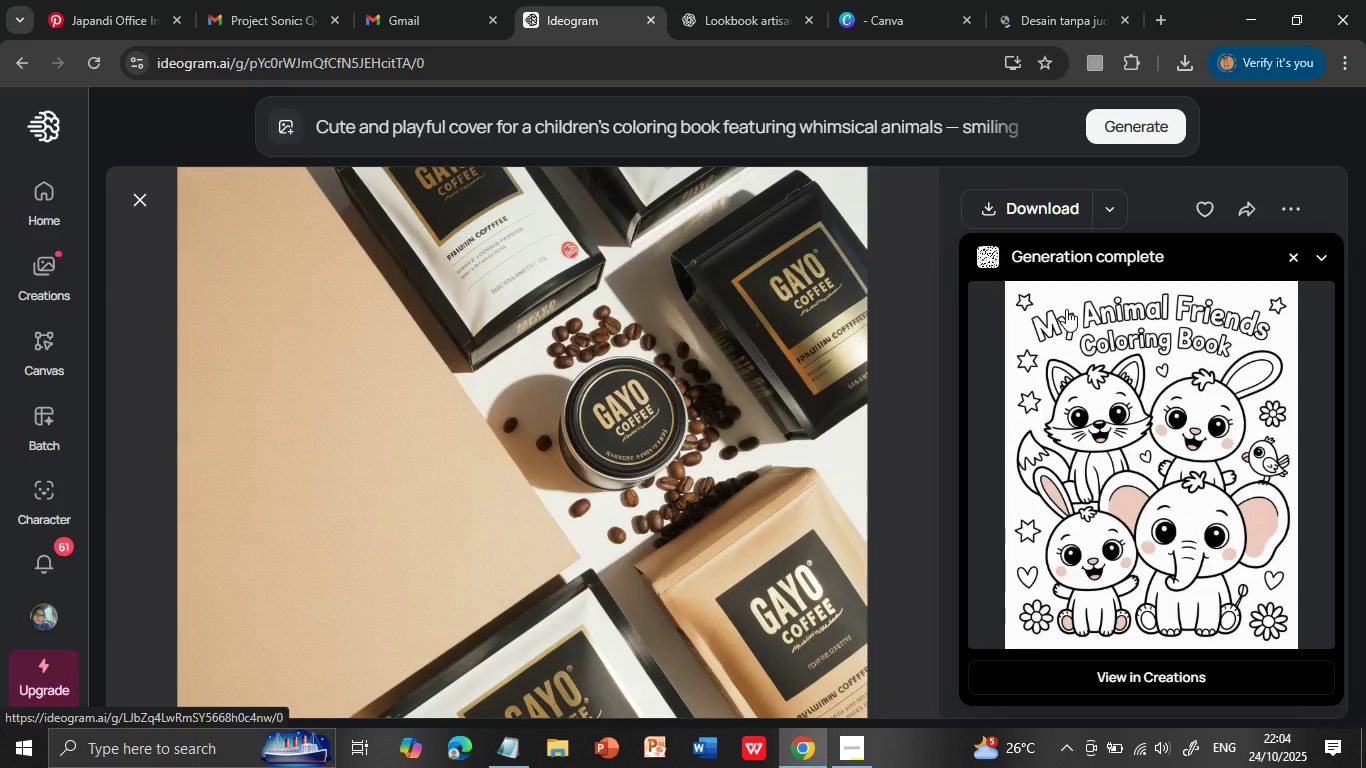 
mouse_move([1086, 503])
 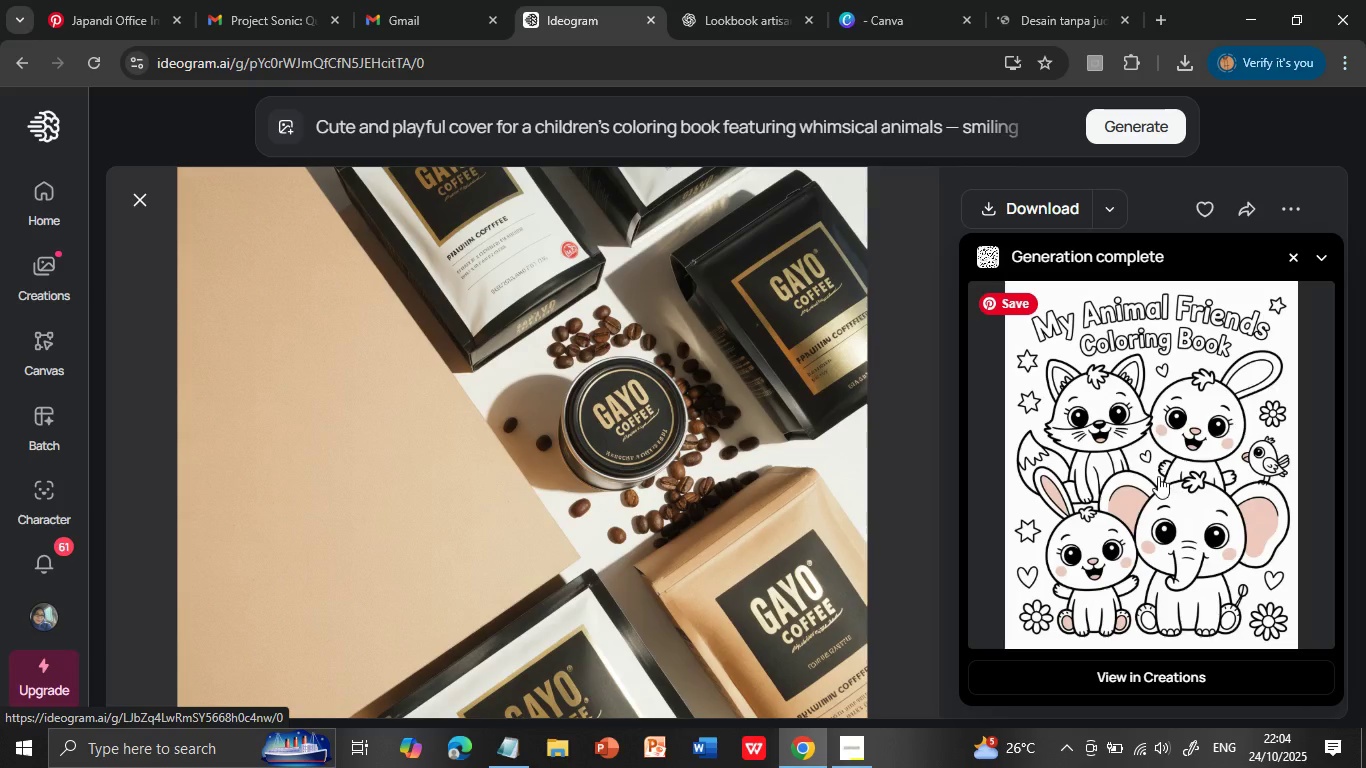 
wait(14.89)
 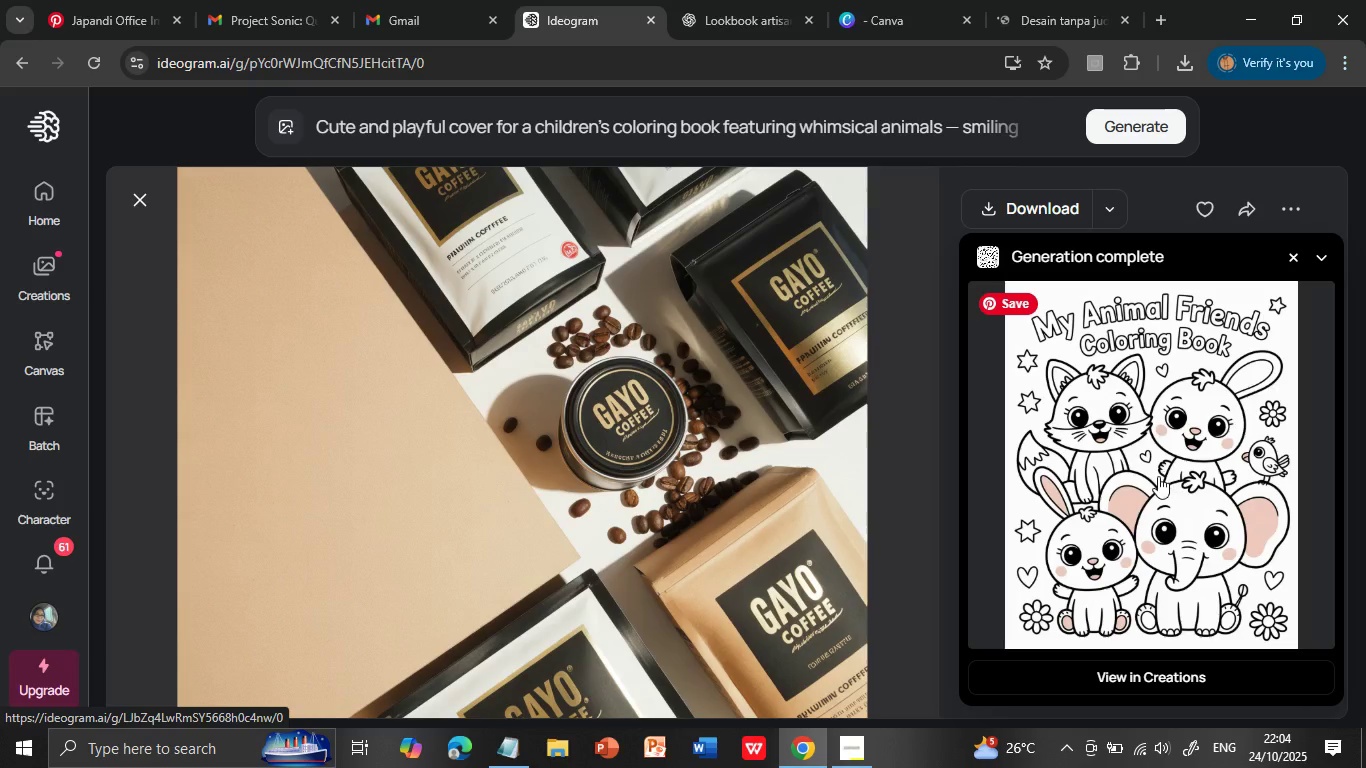 
left_click([1052, 212])
 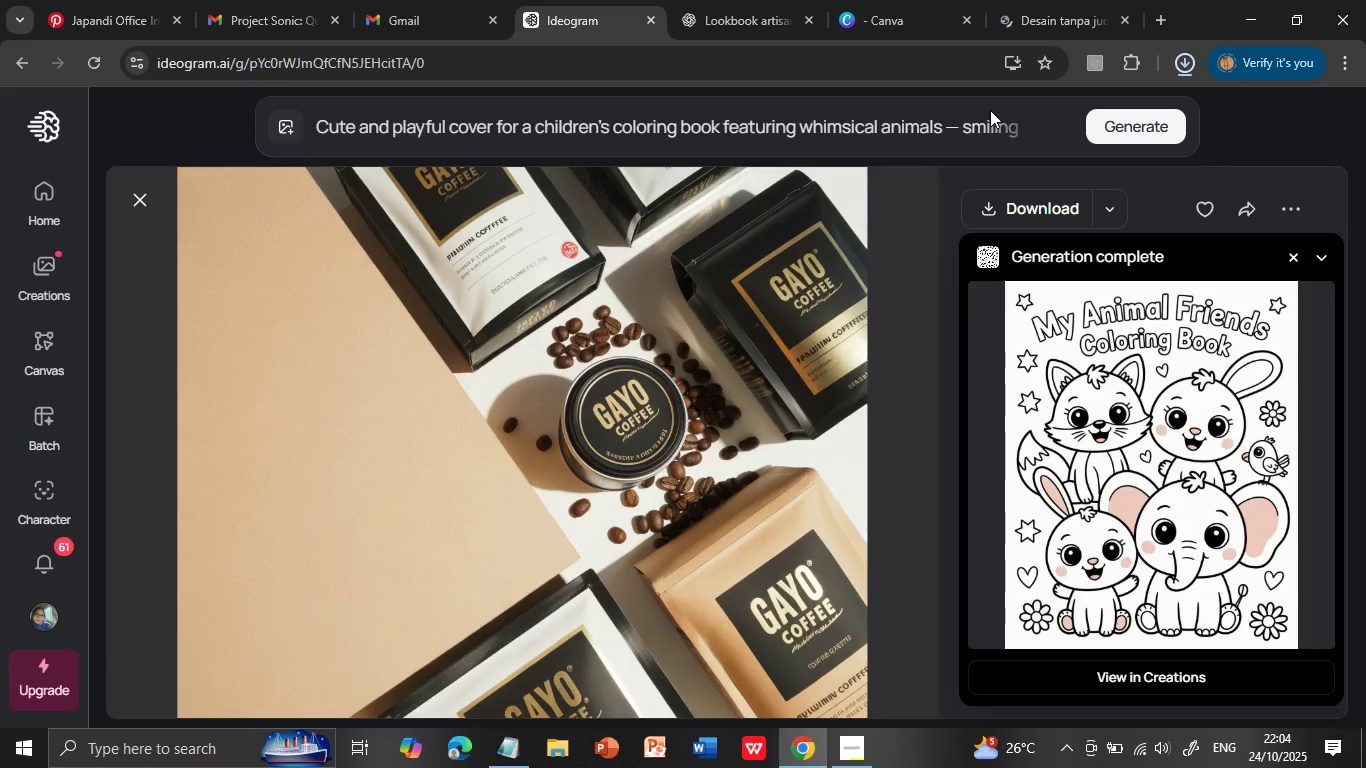 
wait(30.24)
 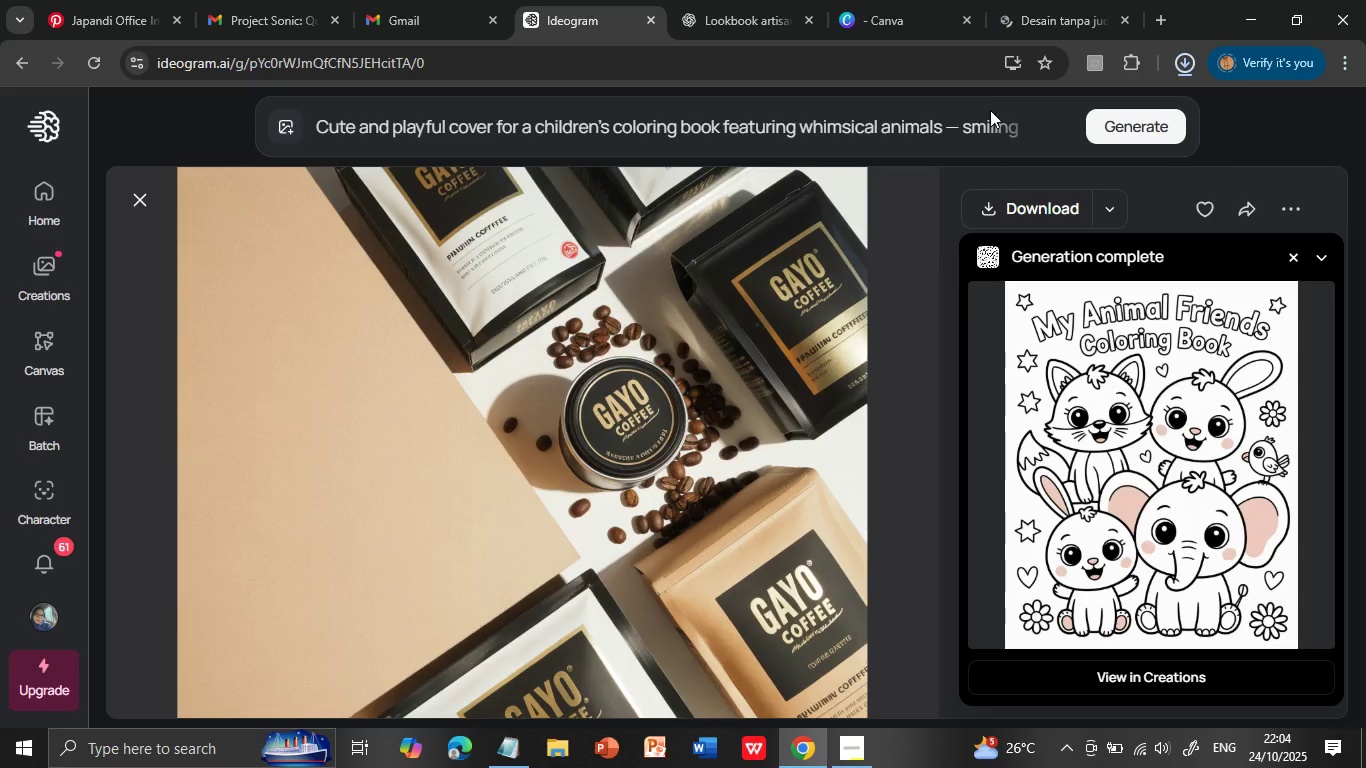 
left_click([59, 274])
 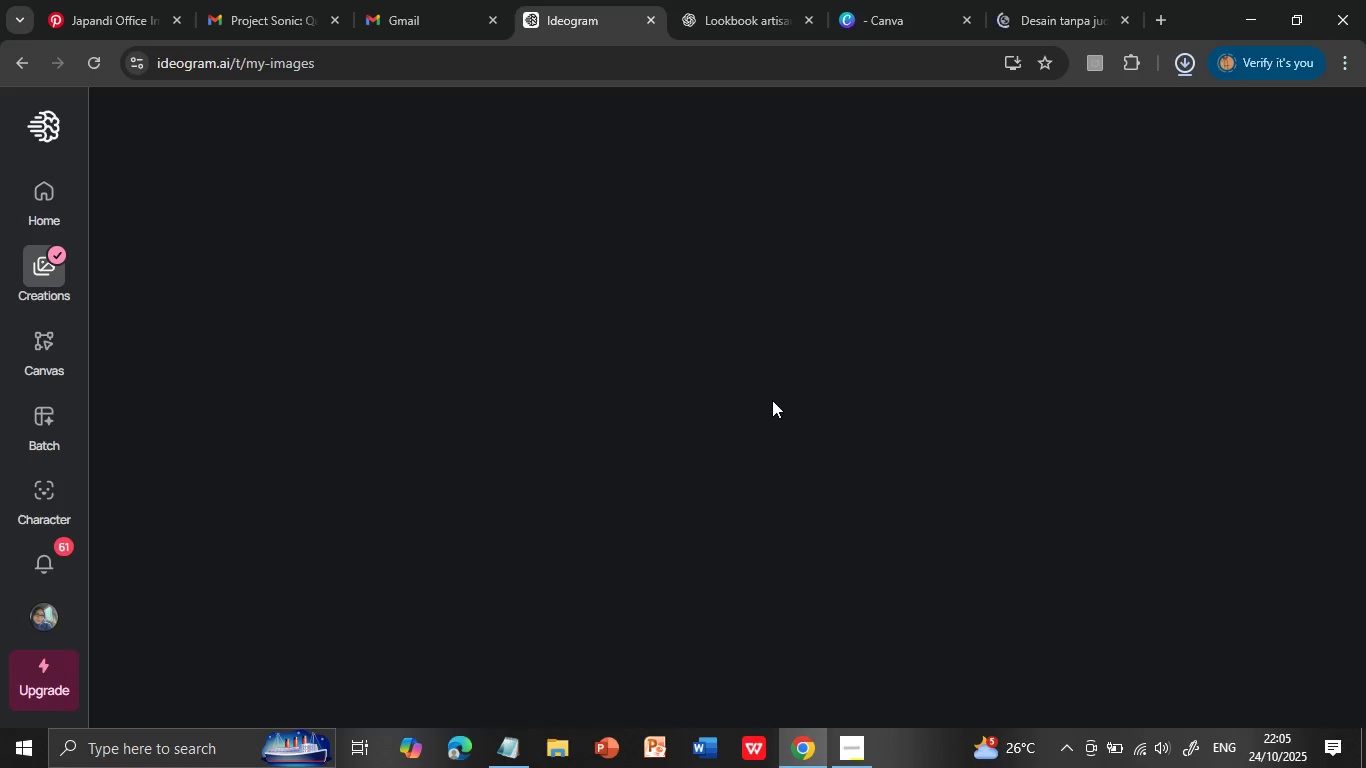 
wait(8.24)
 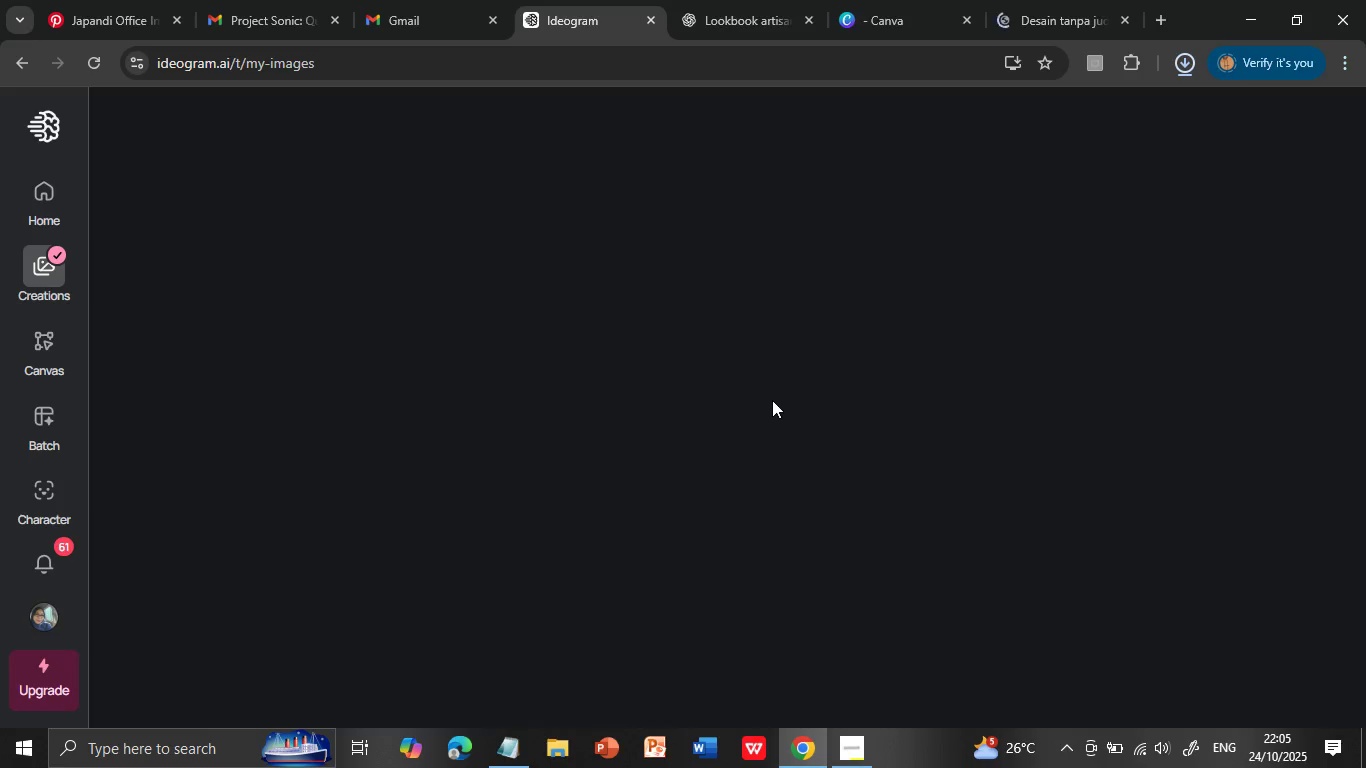 
left_click([1104, 125])
 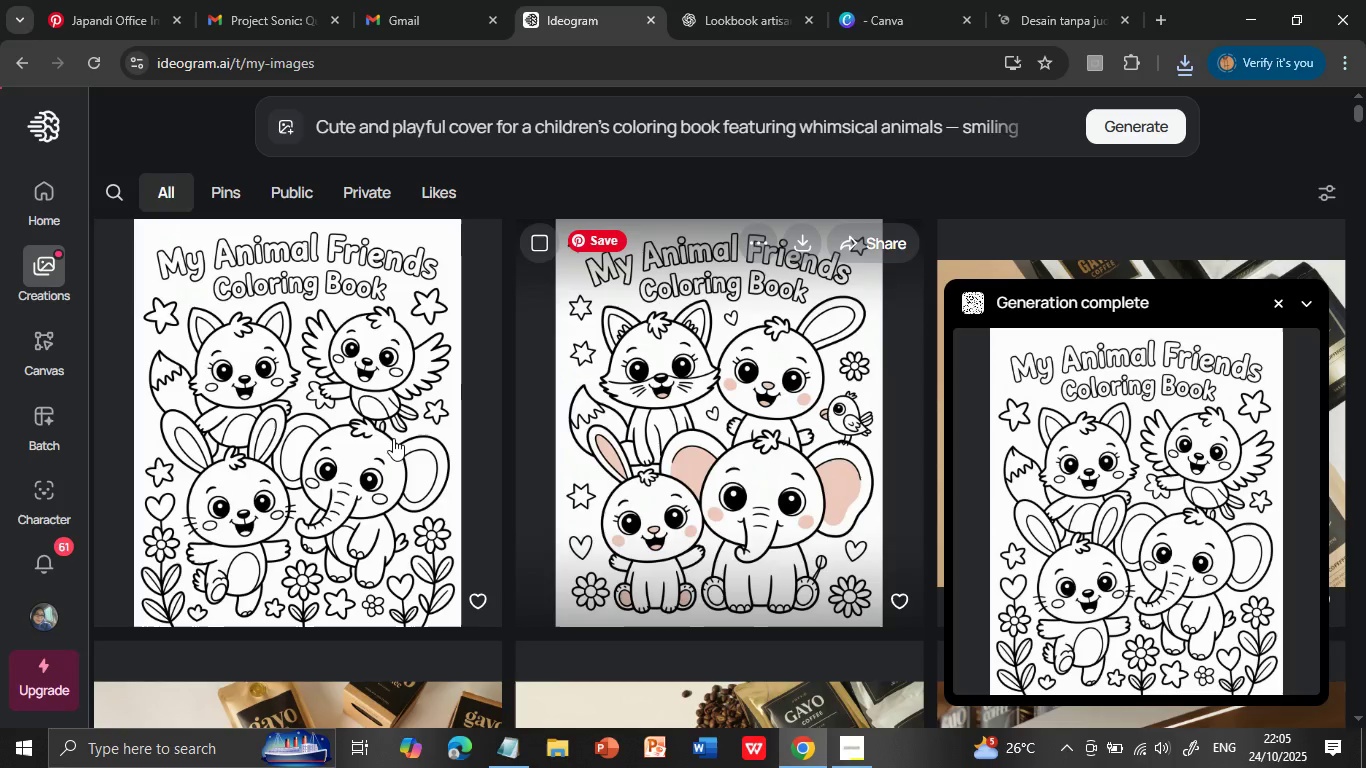 
wait(55.06)
 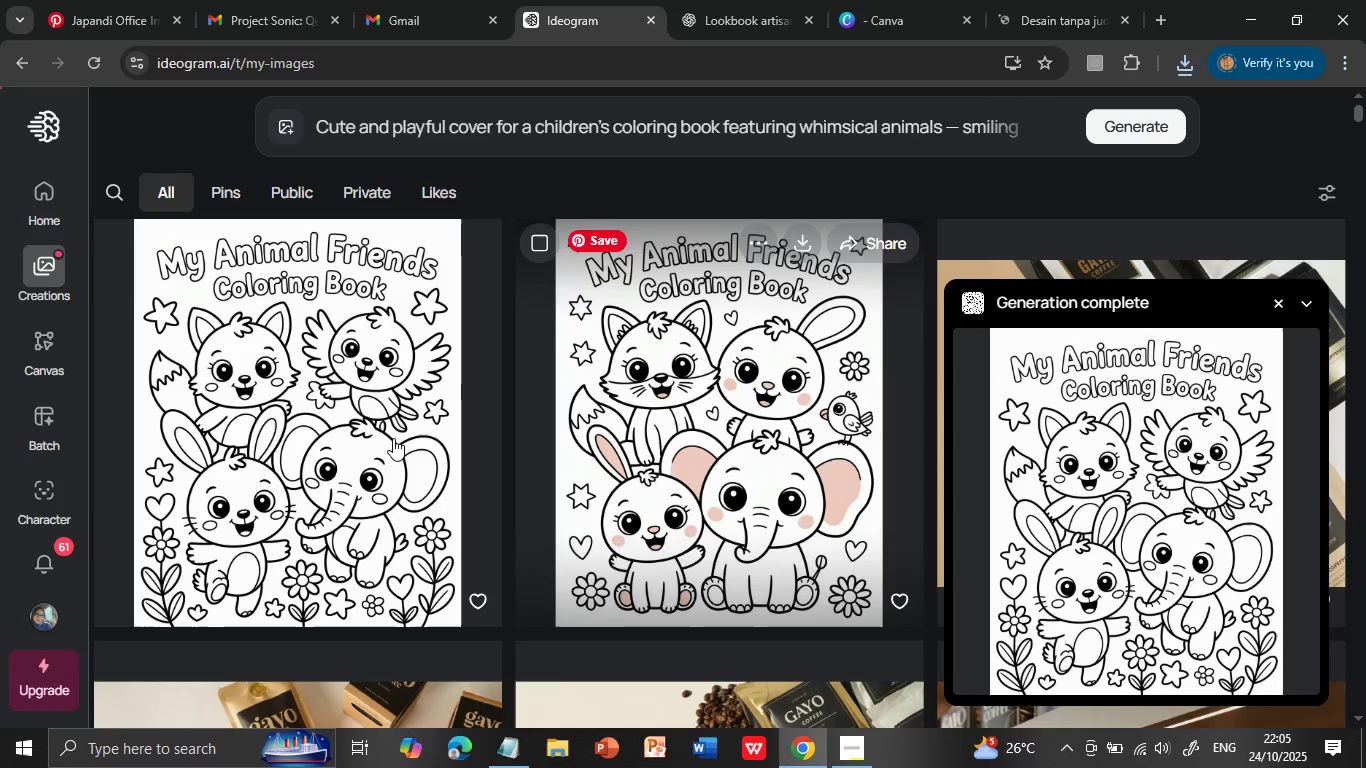 
left_click([412, 394])
 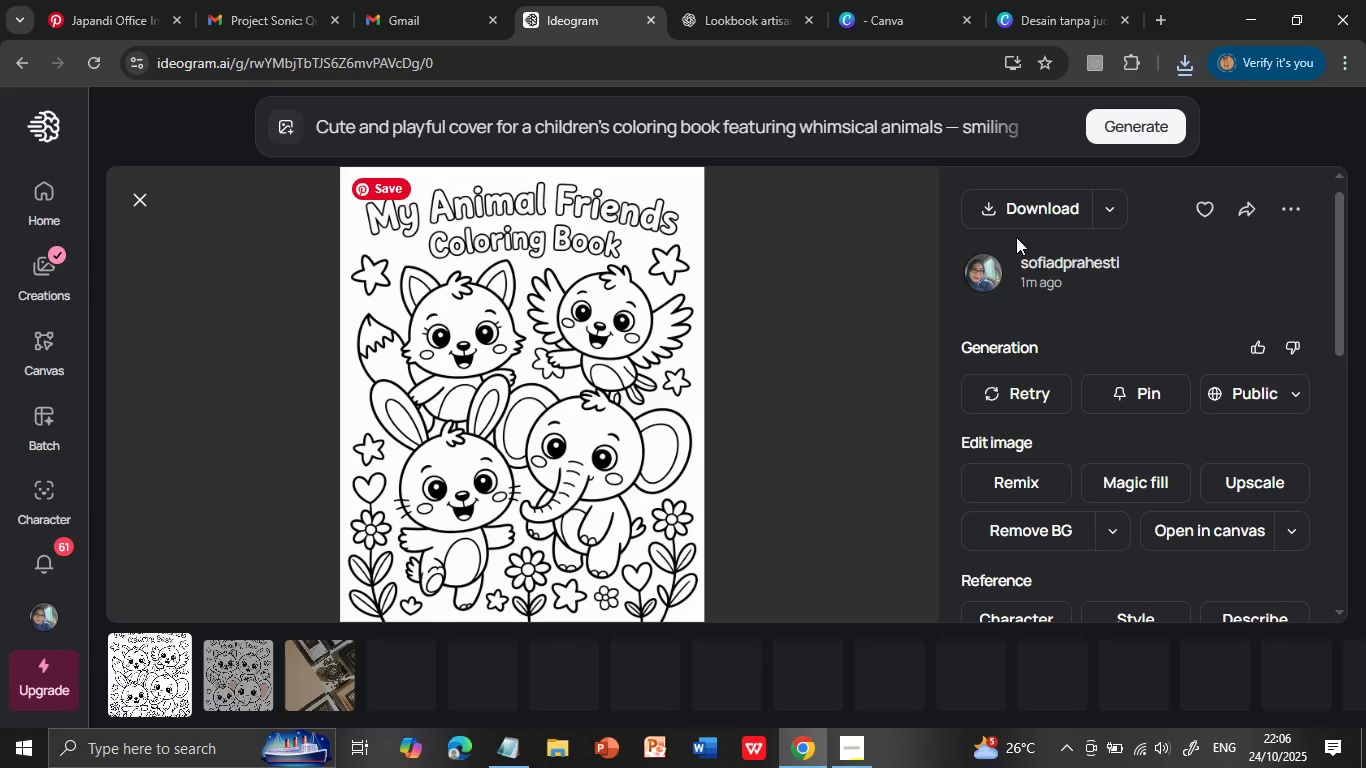 
left_click([1025, 201])
 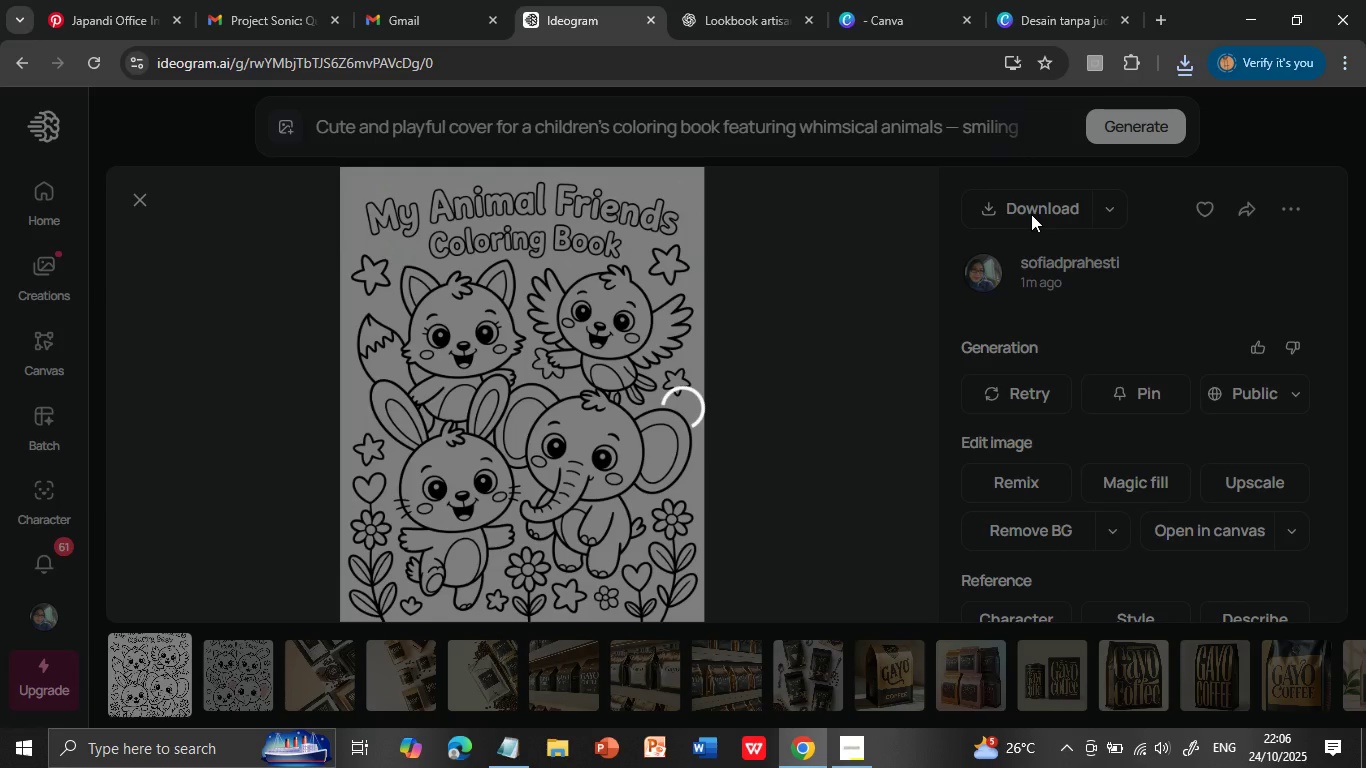 
wait(5.14)
 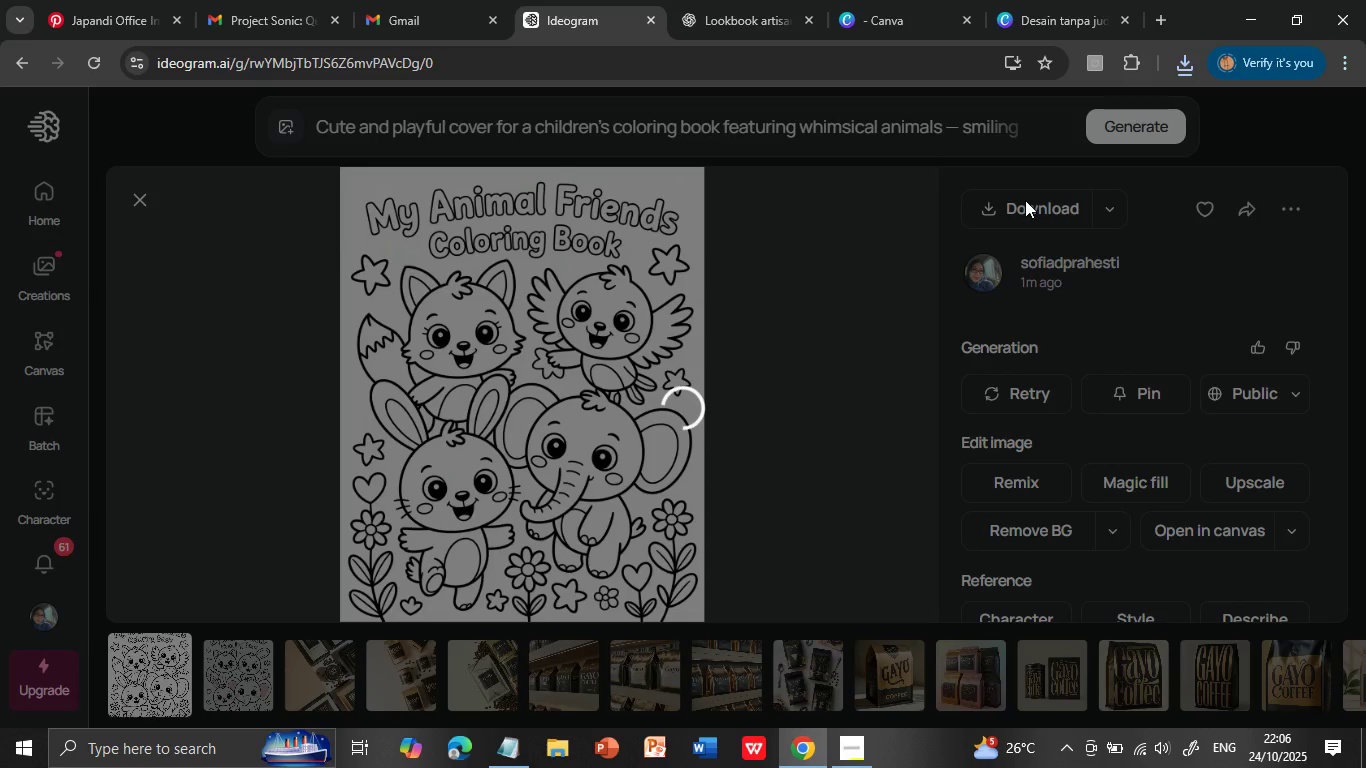 
left_click([1040, 16])
 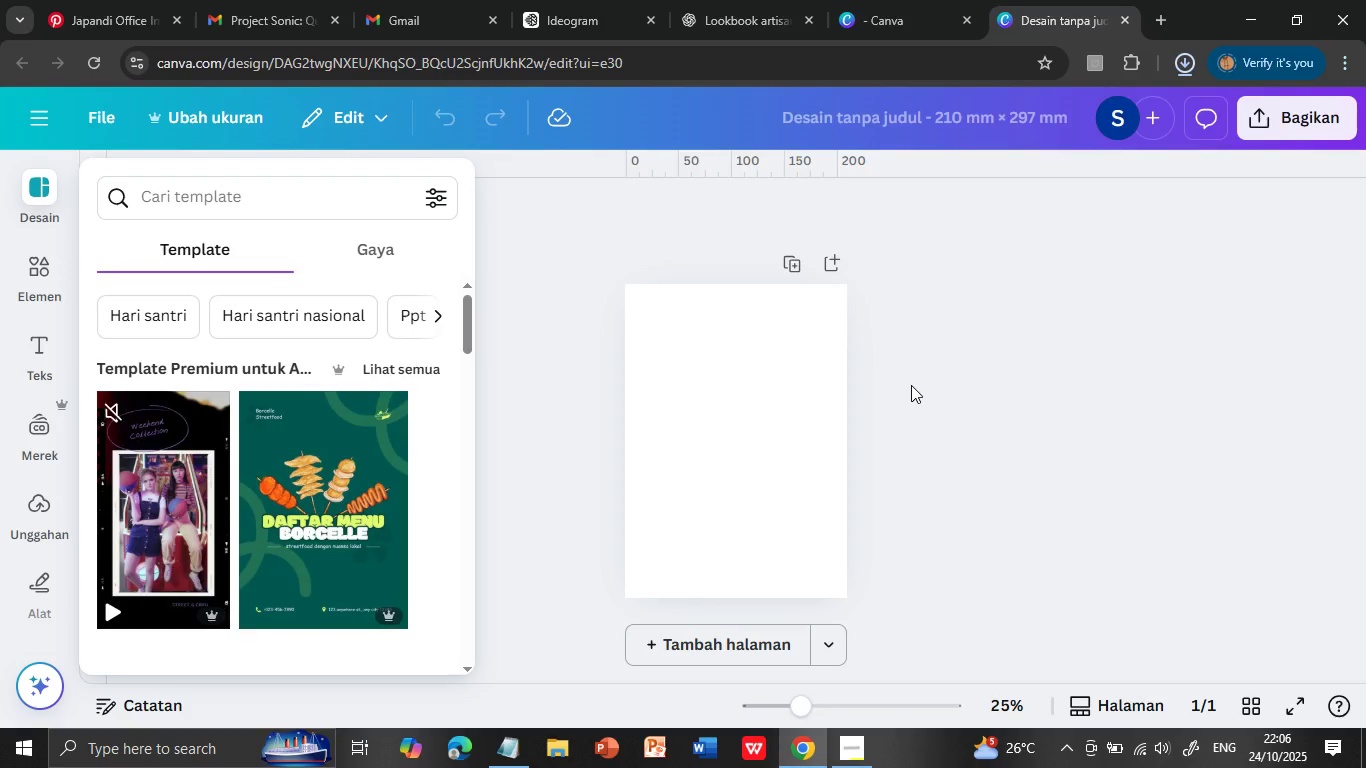 
wait(10.13)
 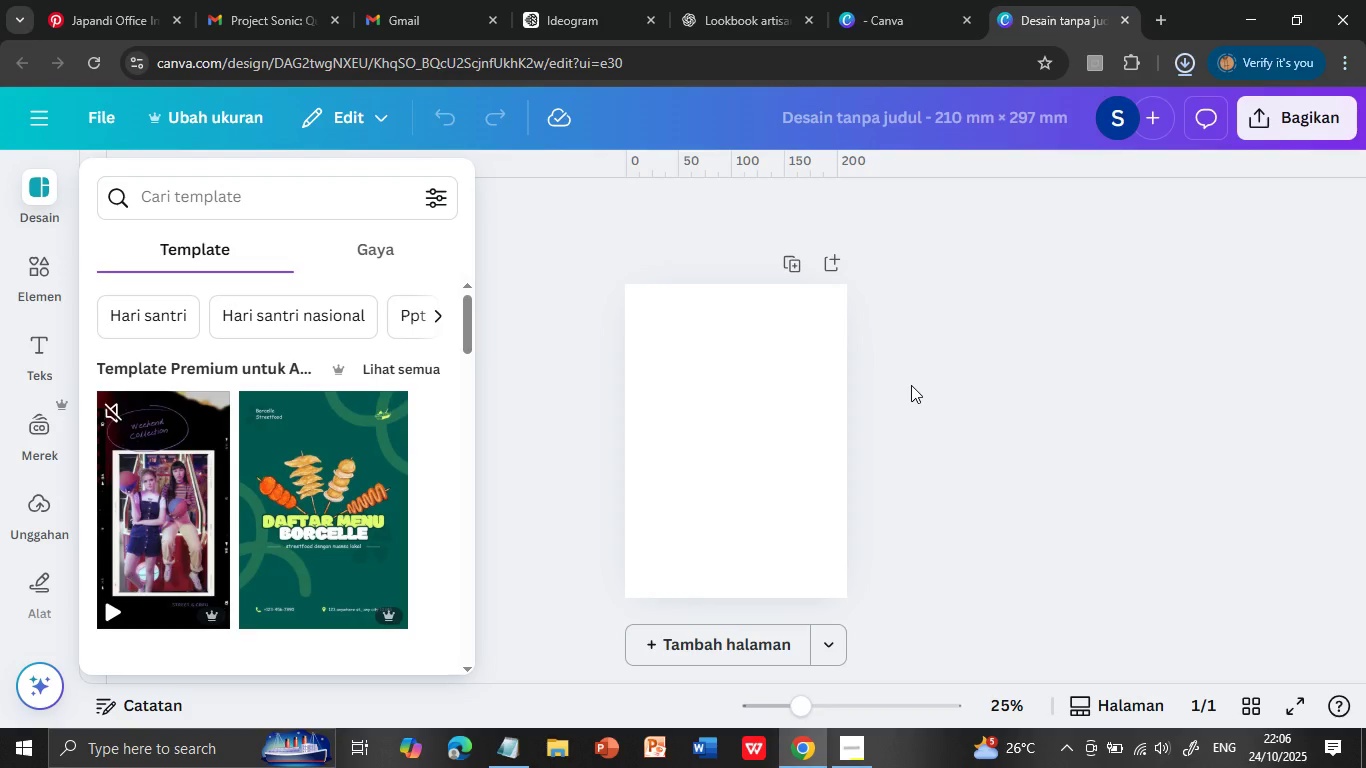 
left_click([725, 406])
 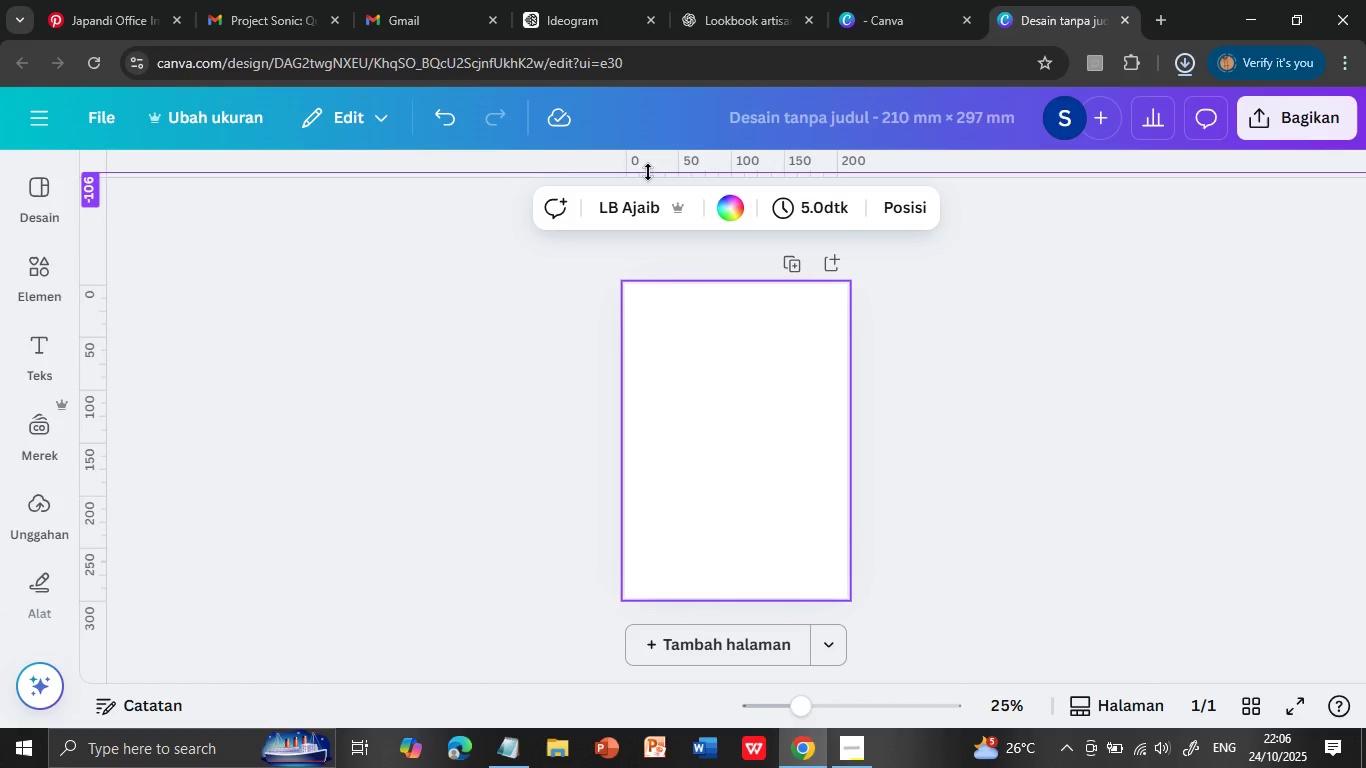 
left_click_drag(start_coordinate=[629, 173], to_coordinate=[648, 310])
 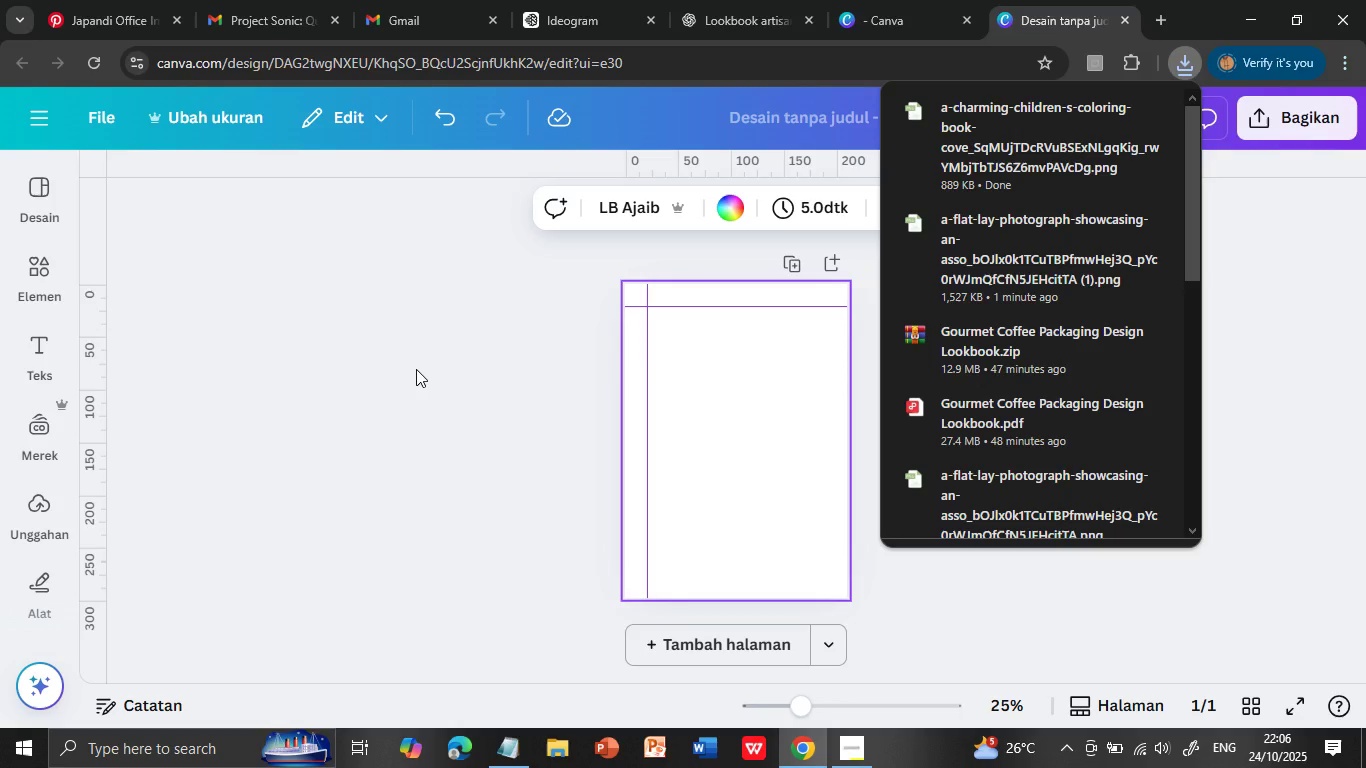 
left_click_drag(start_coordinate=[92, 288], to_coordinate=[648, 386])
 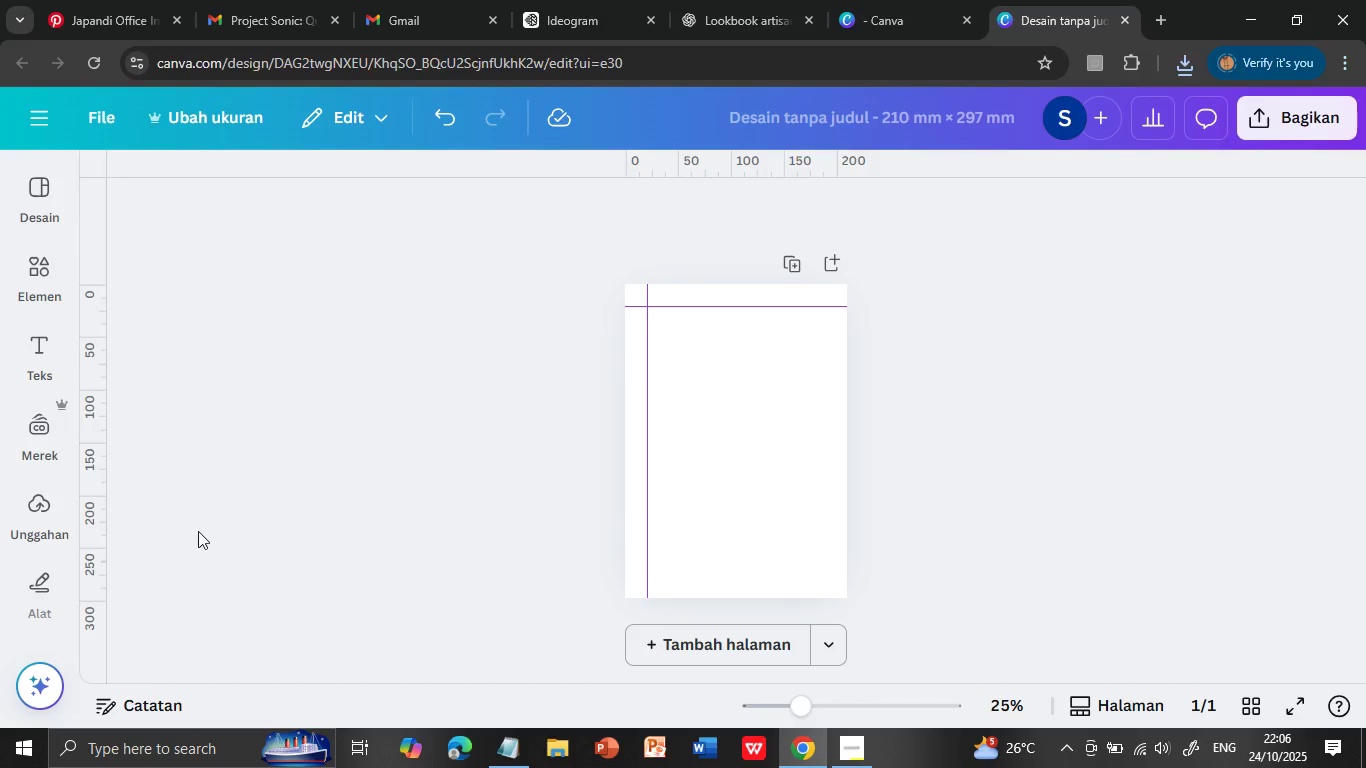 
left_click([416, 369])
 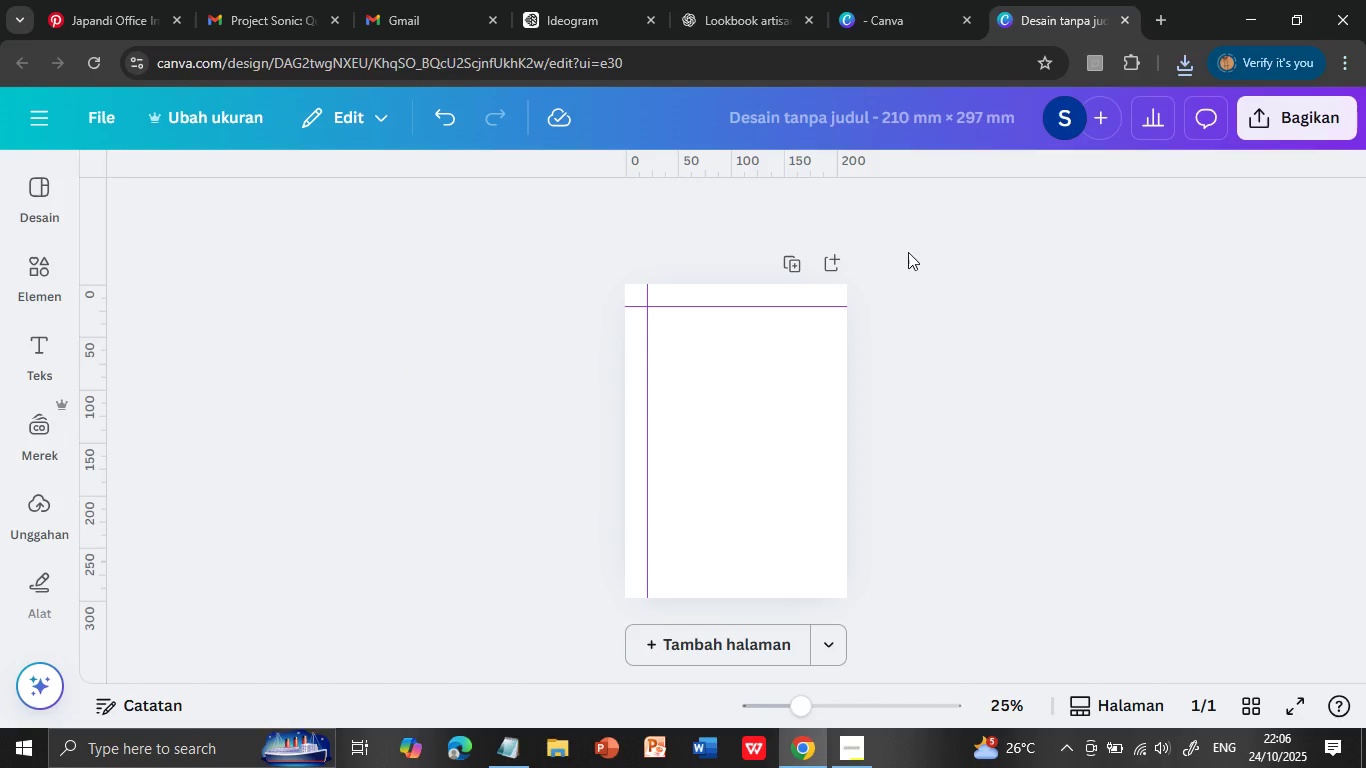 
left_click([931, 433])
 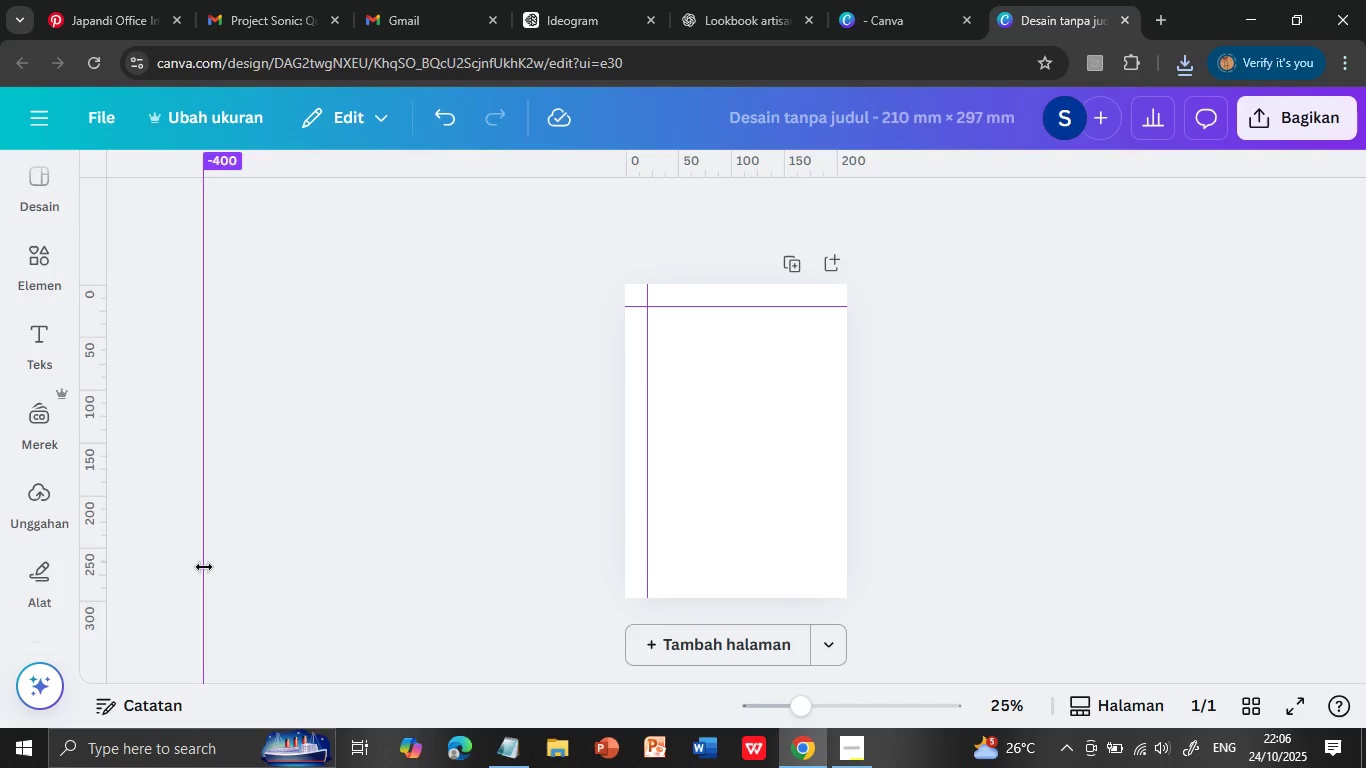 
left_click_drag(start_coordinate=[94, 581], to_coordinate=[823, 541])
 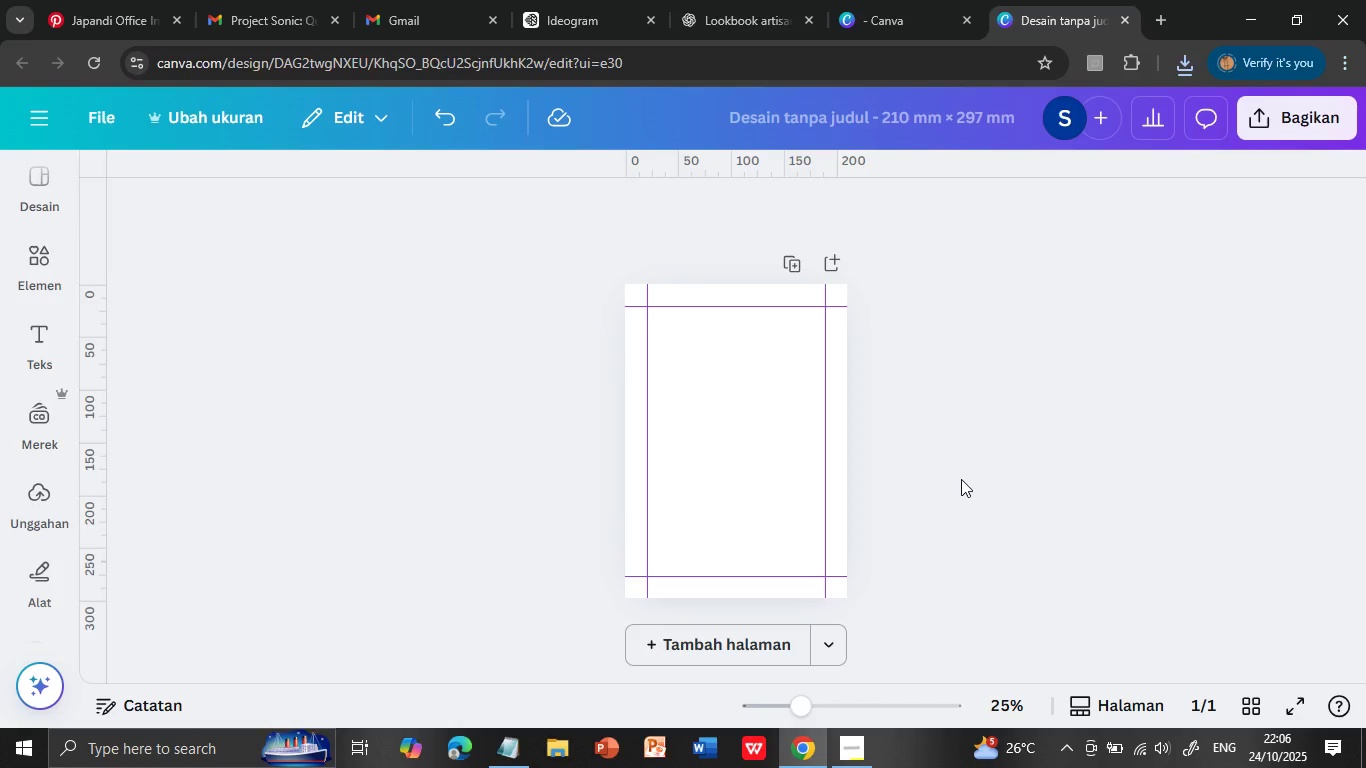 
left_click_drag(start_coordinate=[770, 176], to_coordinate=[772, 581])
 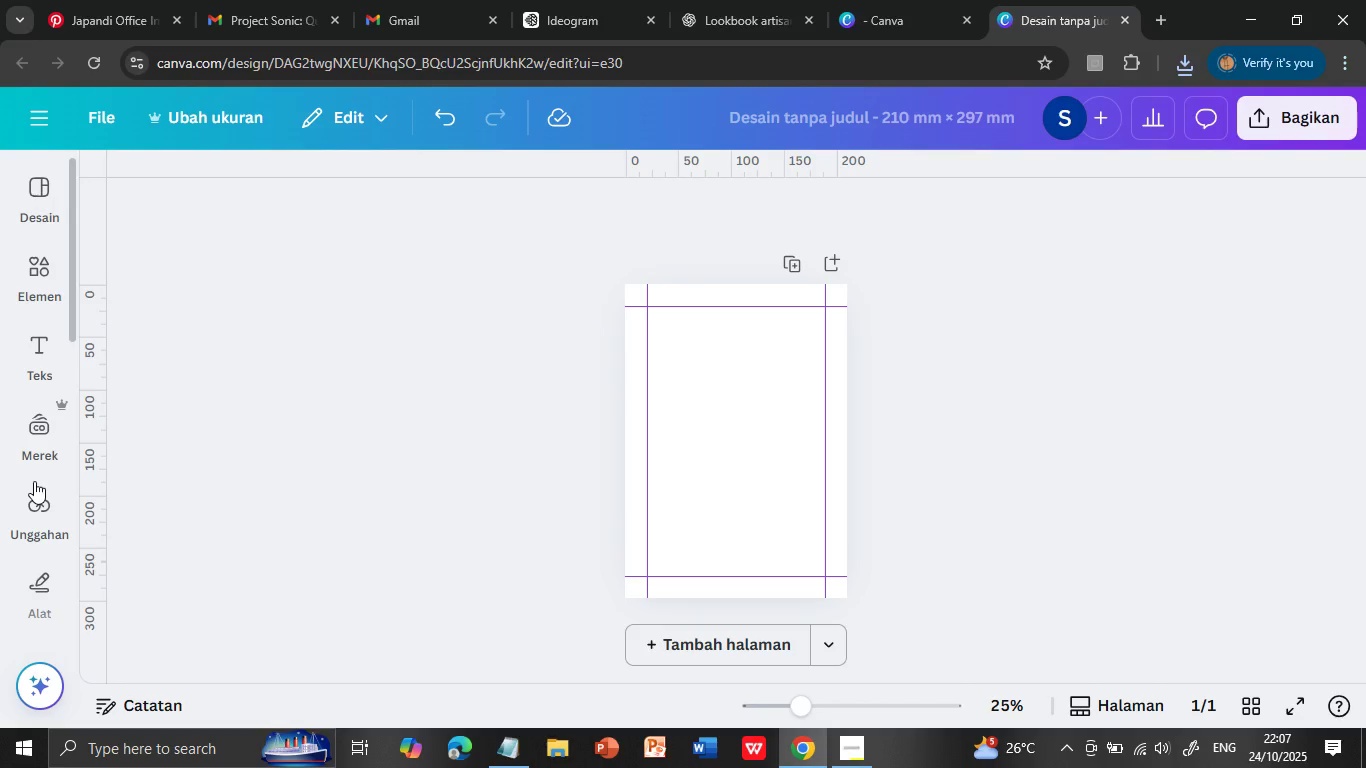 
left_click([961, 479])
 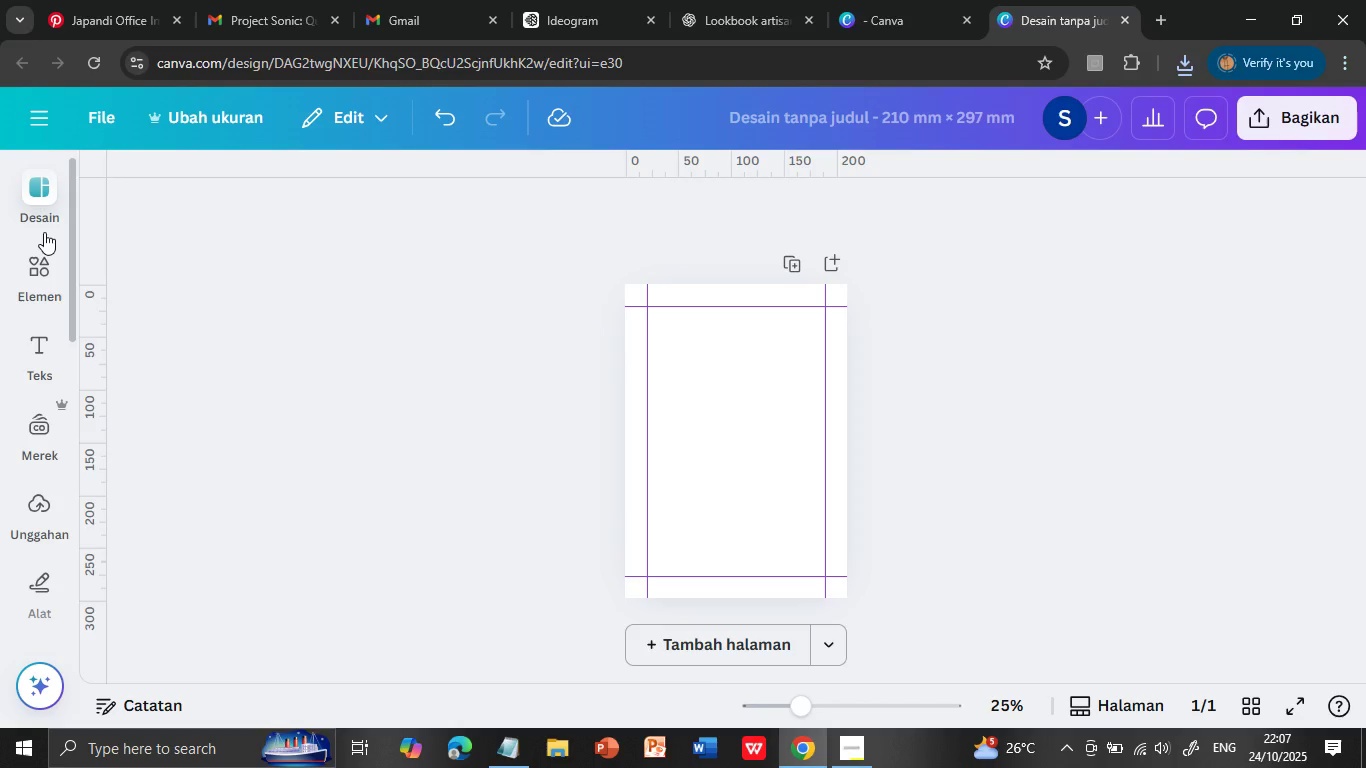 
left_click([978, 346])
 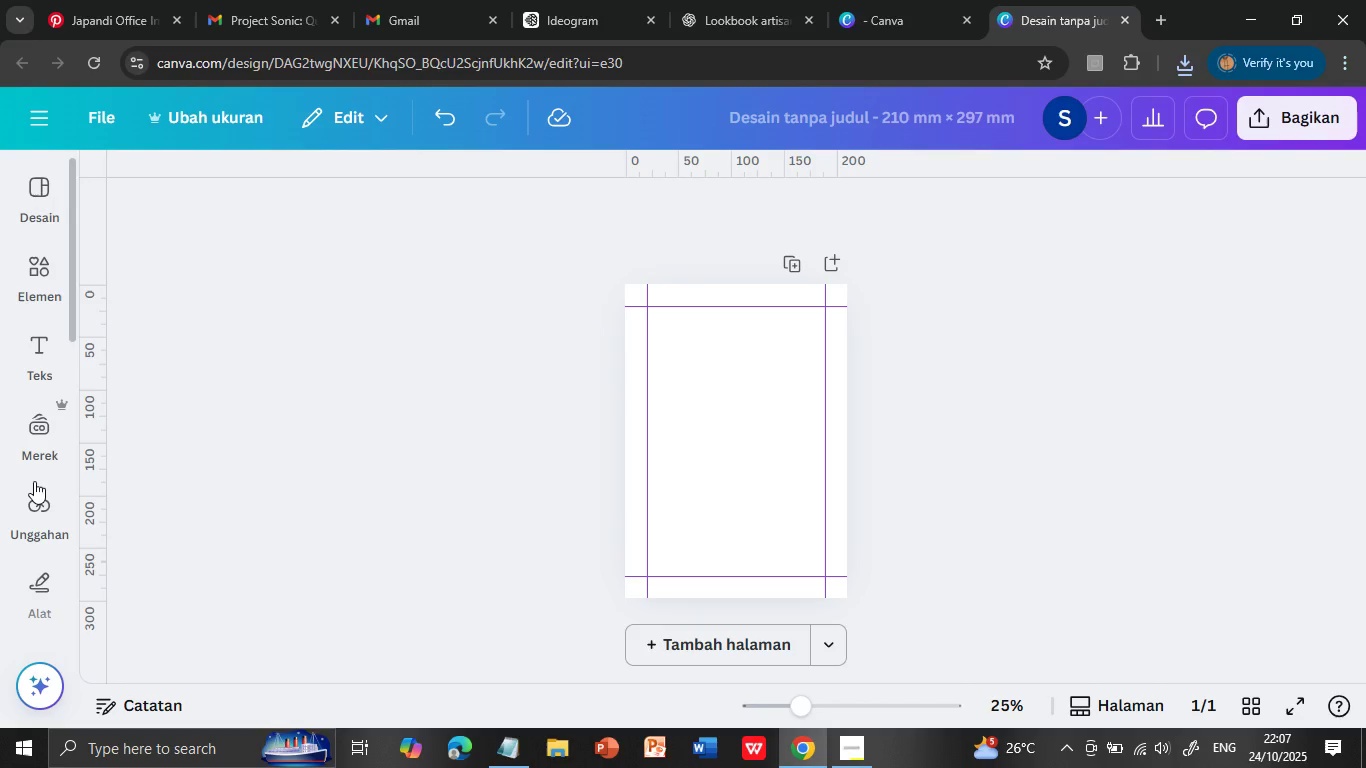 
left_click([43, 517])
 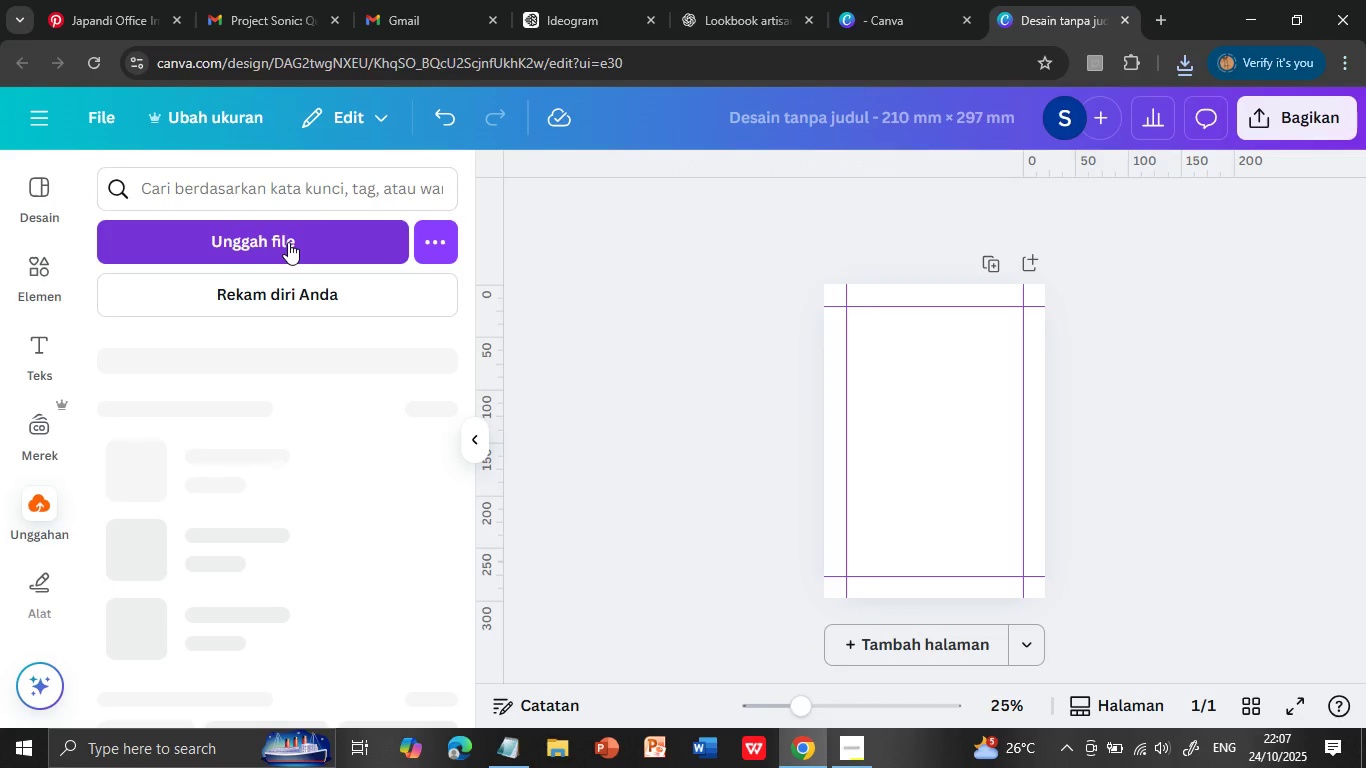 
left_click([287, 237])
 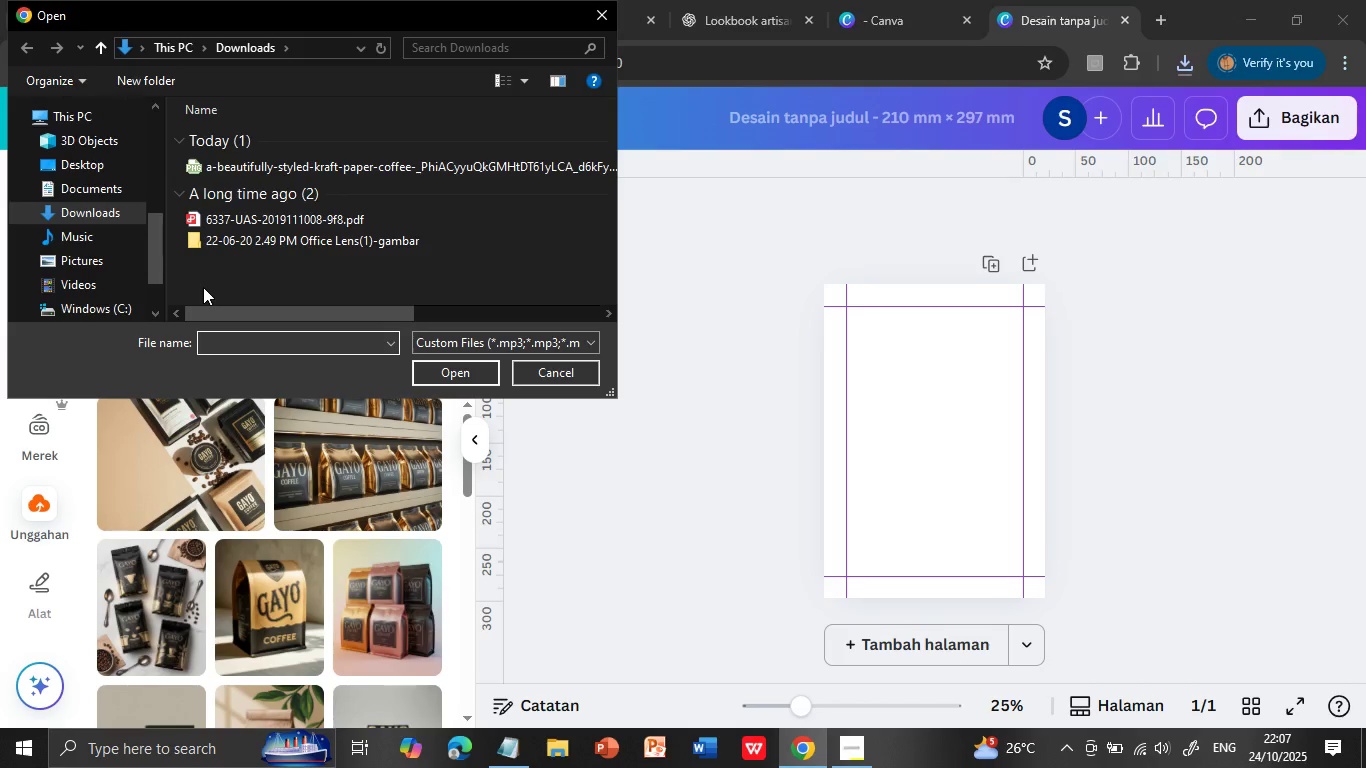 
wait(18.12)
 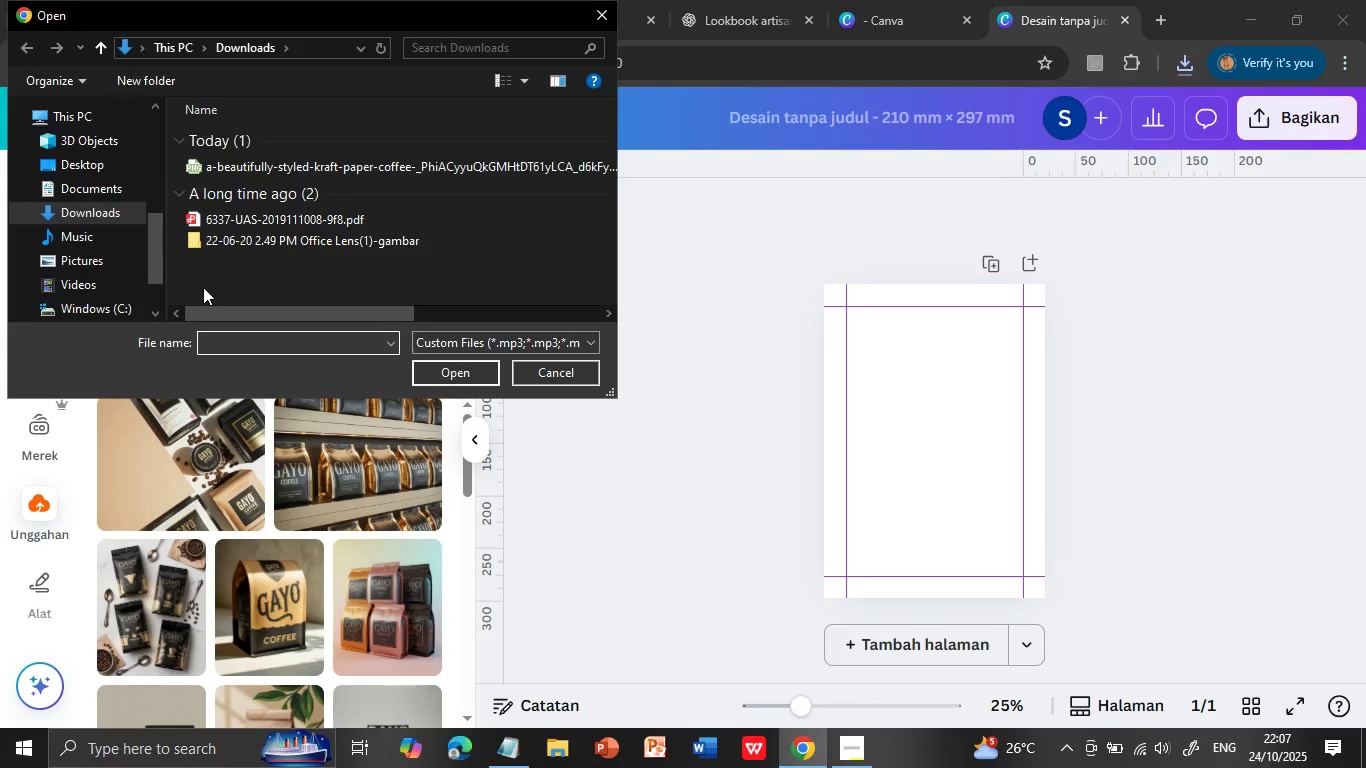 
left_click([326, 172])
 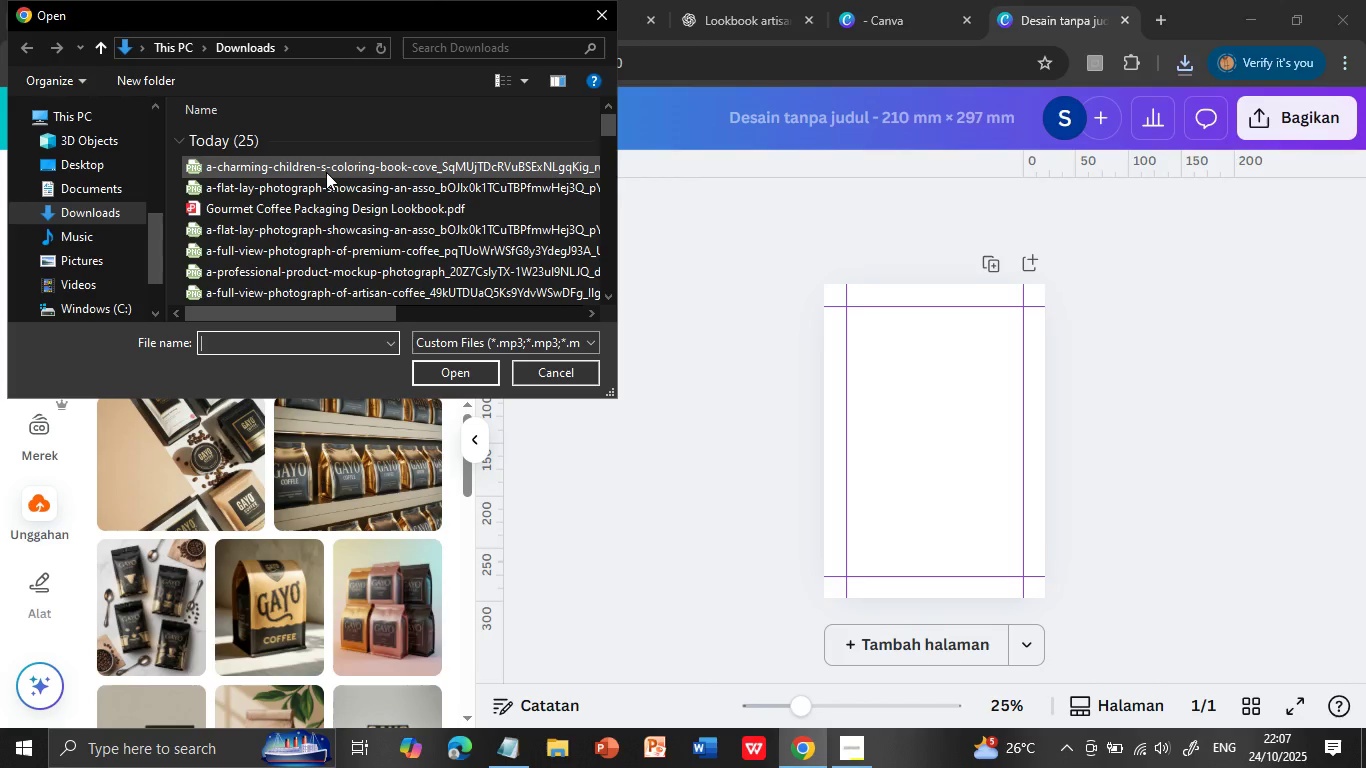 
left_click([459, 370])
 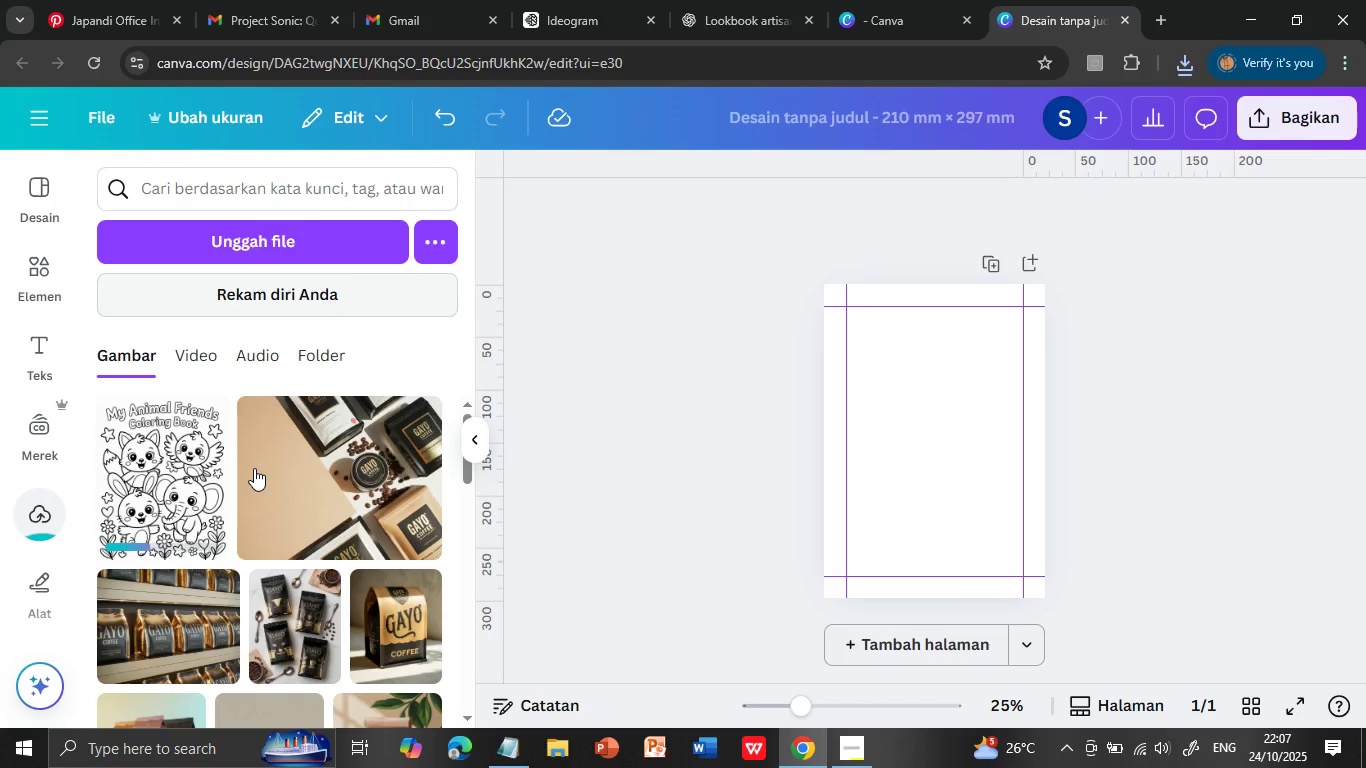 
wait(7.33)
 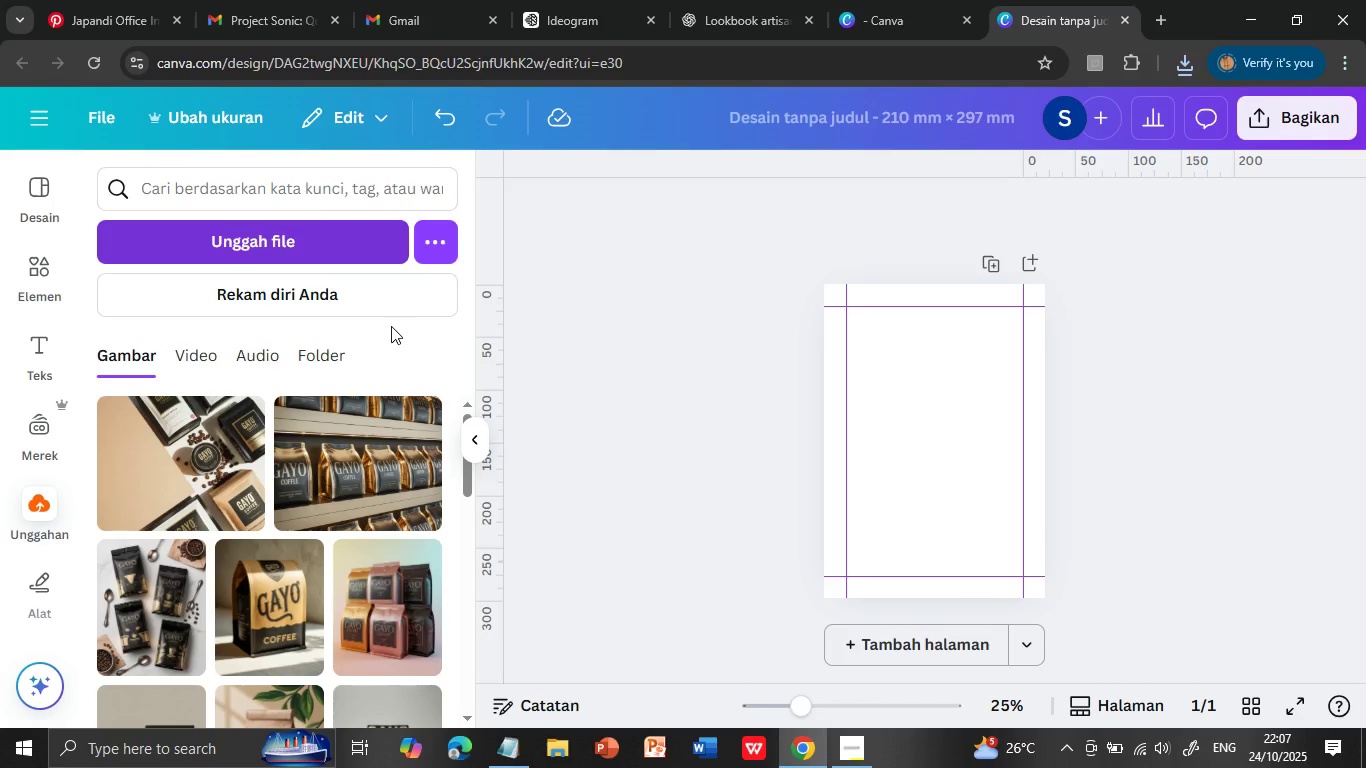 
left_click([184, 470])
 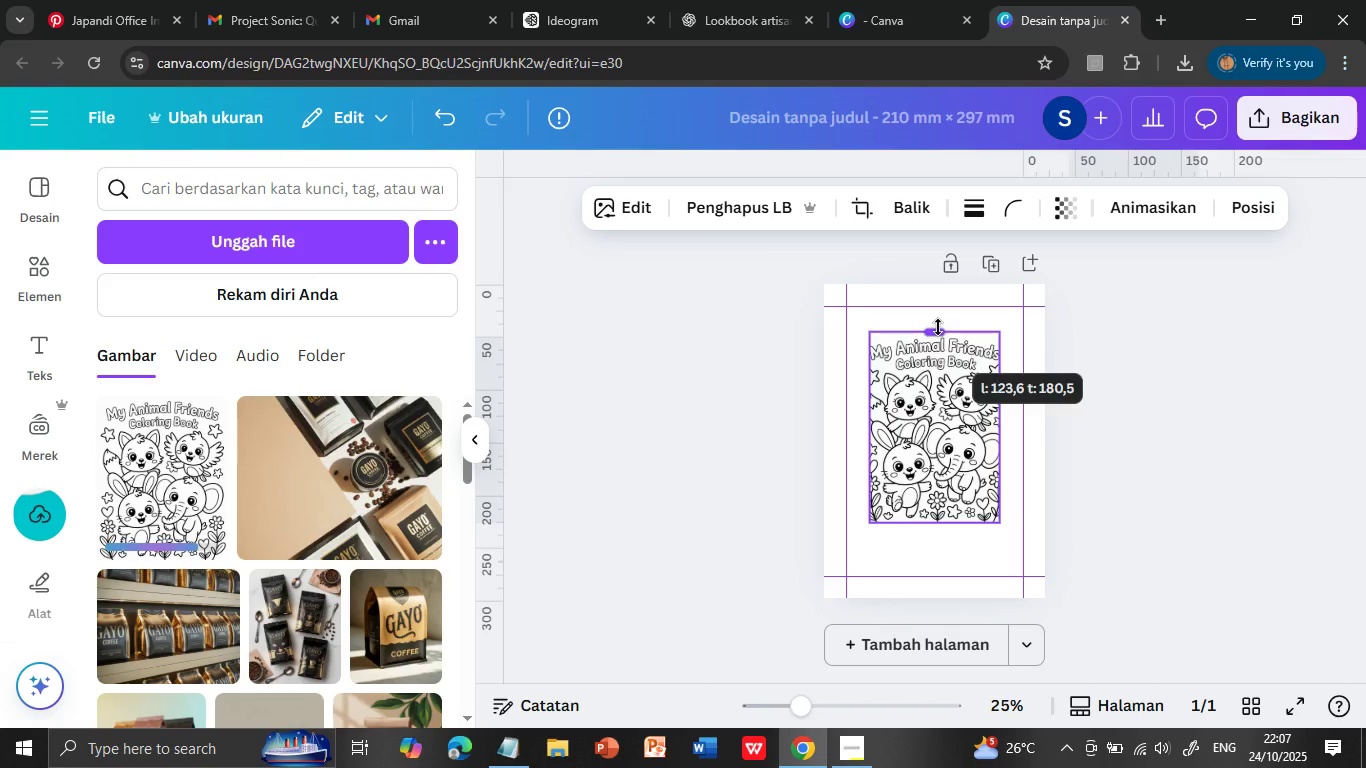 
left_click_drag(start_coordinate=[937, 362], to_coordinate=[939, 310])
 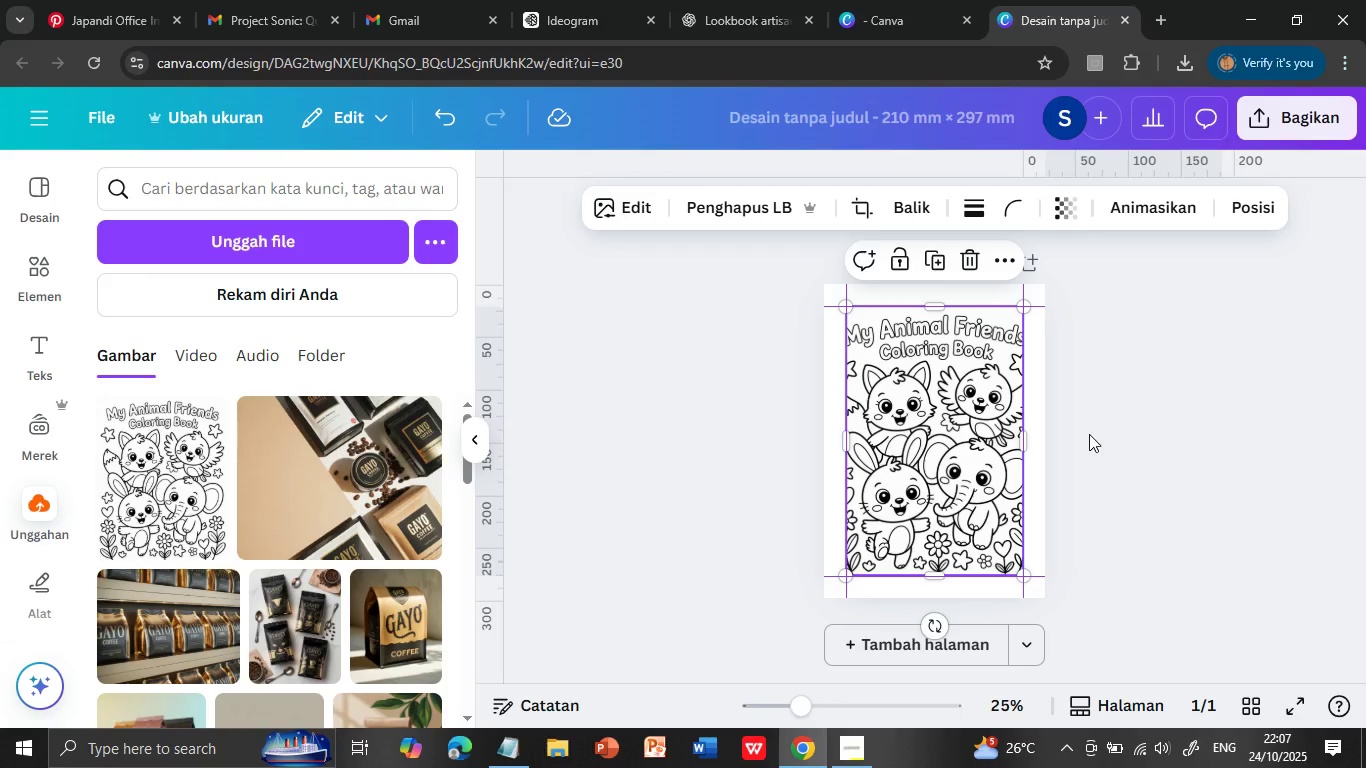 
left_click_drag(start_coordinate=[938, 519], to_coordinate=[935, 574])
 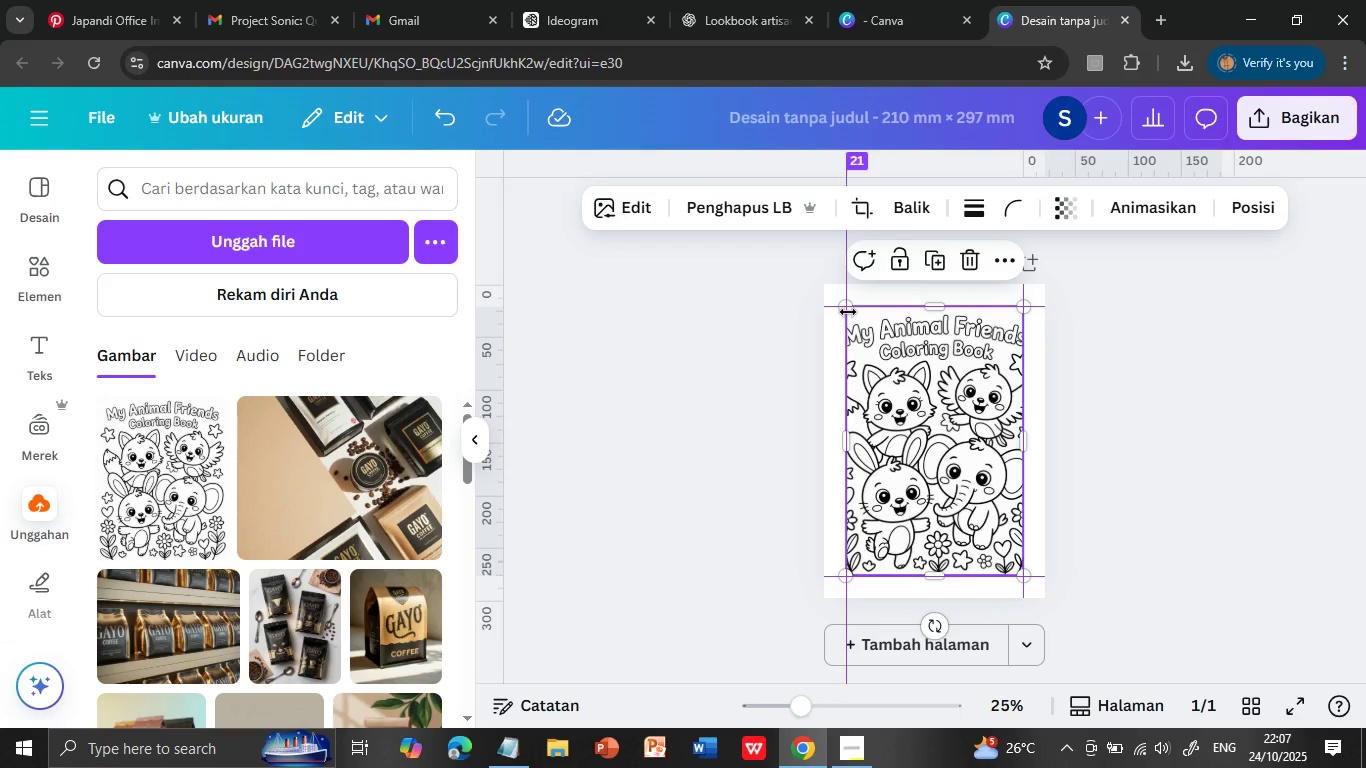 
left_click_drag(start_coordinate=[873, 435], to_coordinate=[853, 433])
 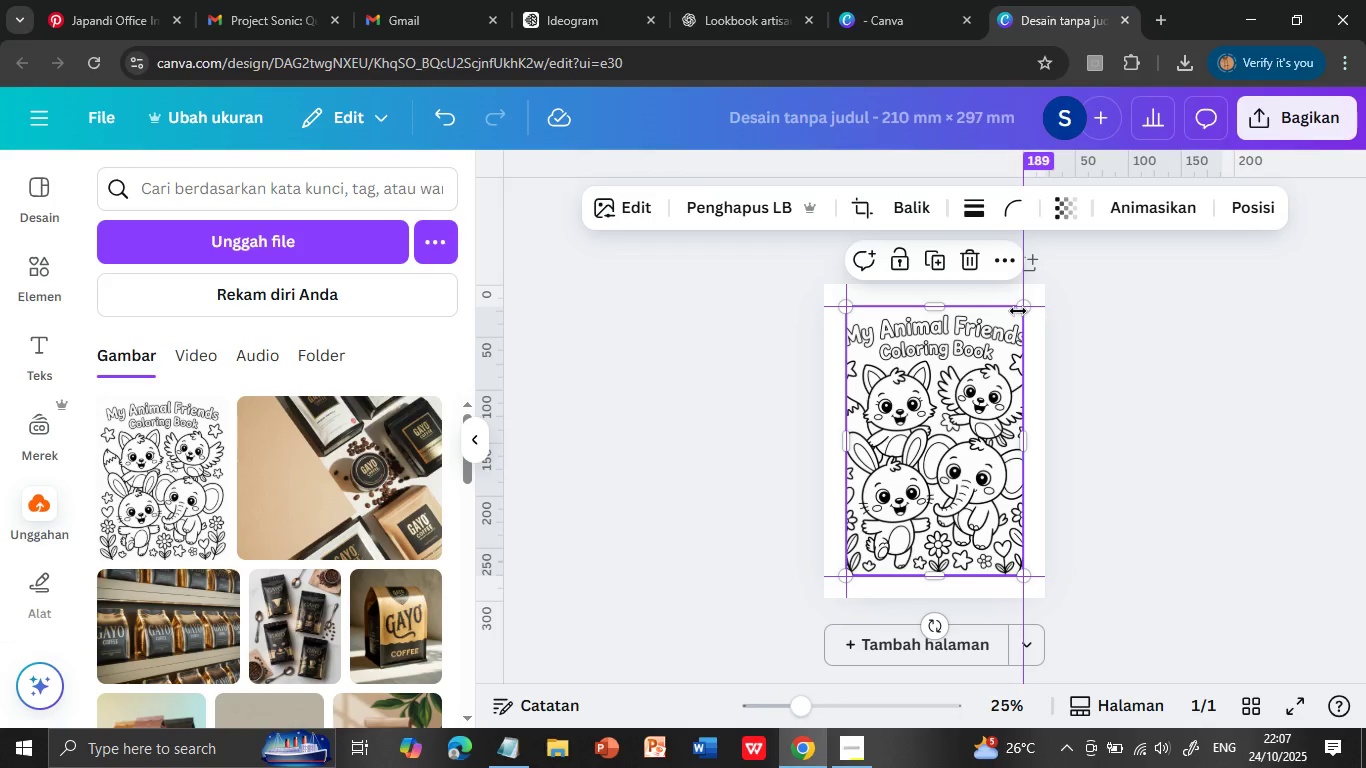 
left_click_drag(start_coordinate=[1002, 439], to_coordinate=[1020, 439])
 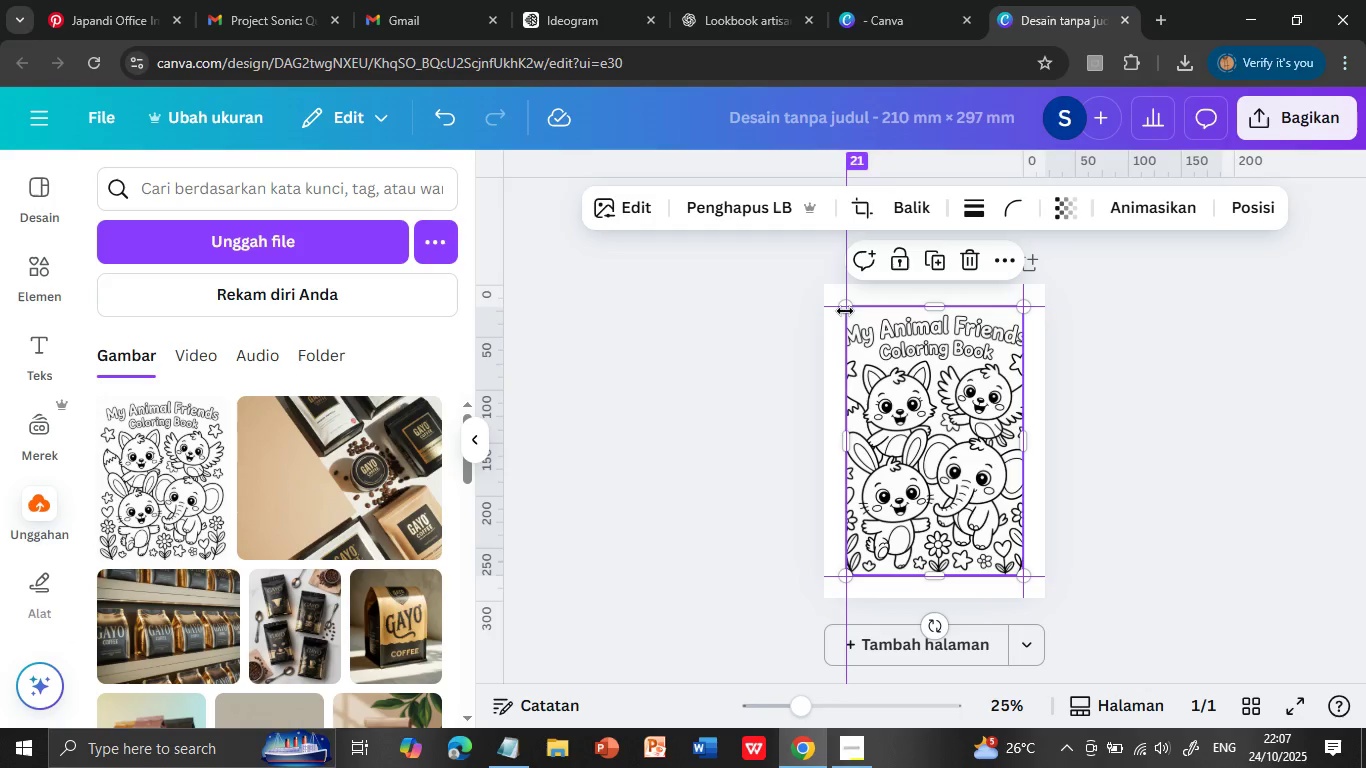 
left_click([848, 312])
 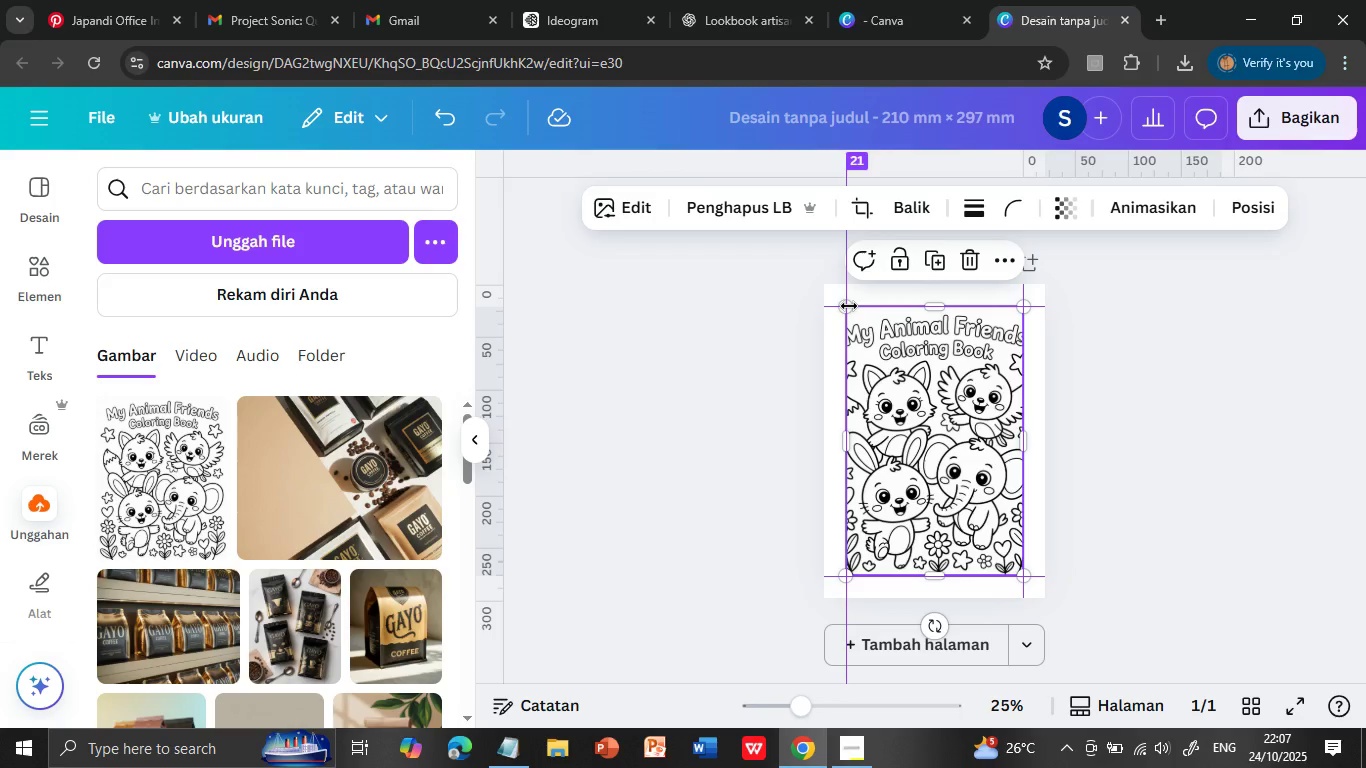 
left_click([1097, 349])
 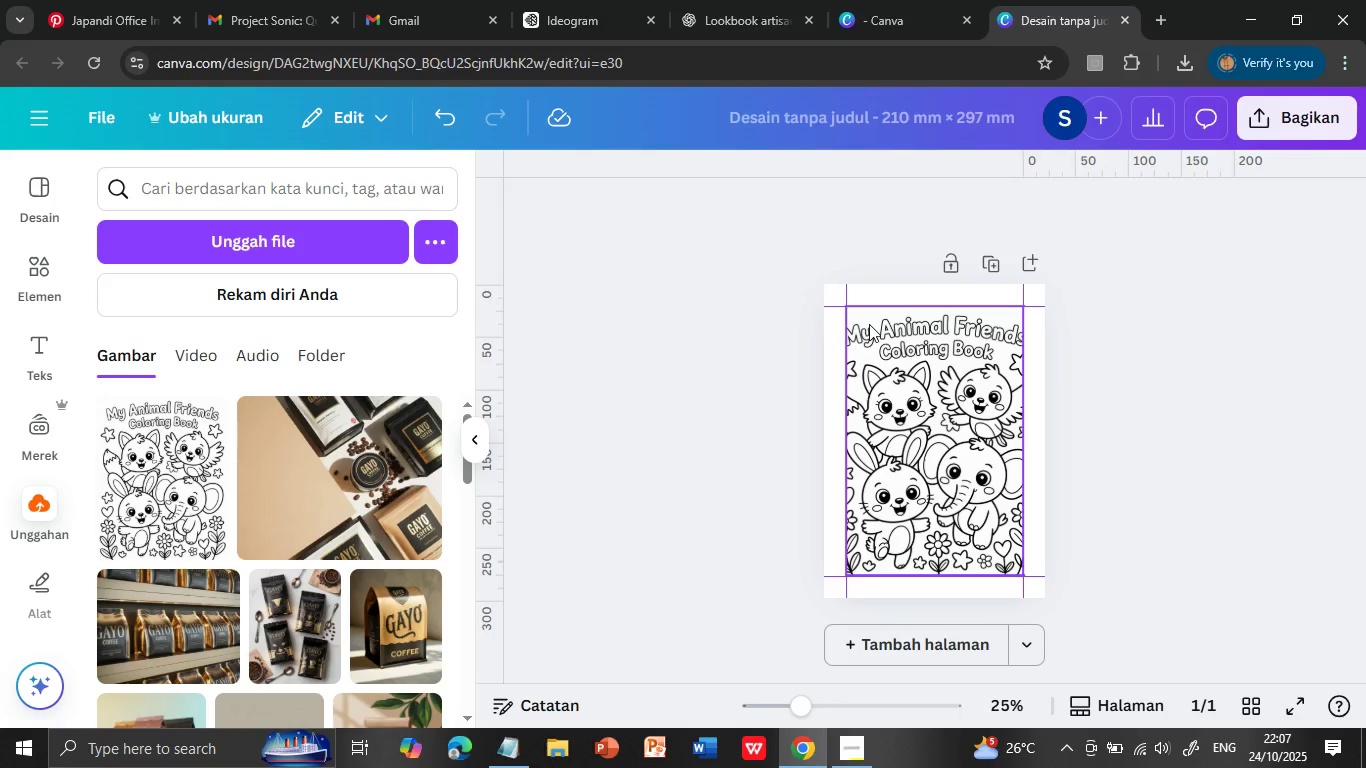 
left_click([869, 324])
 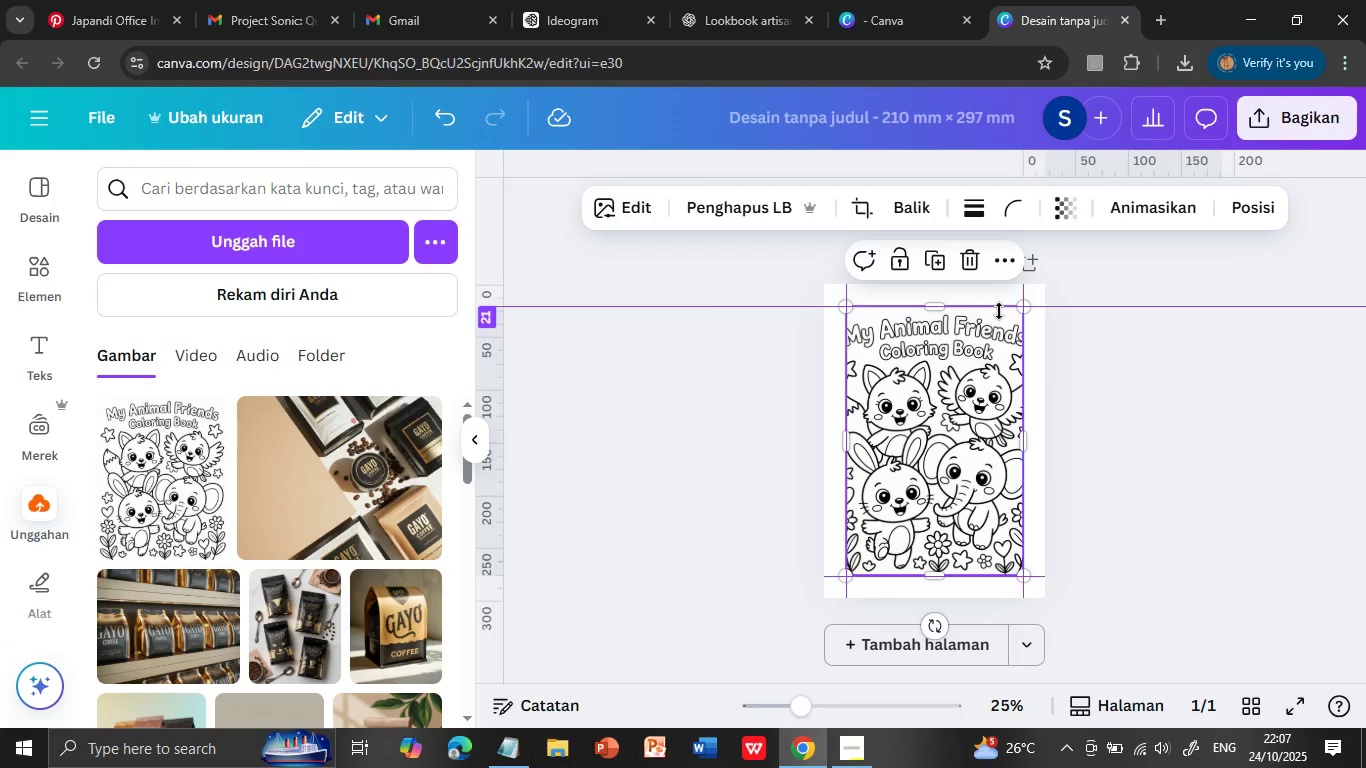 
left_click_drag(start_coordinate=[850, 309], to_coordinate=[858, 314])
 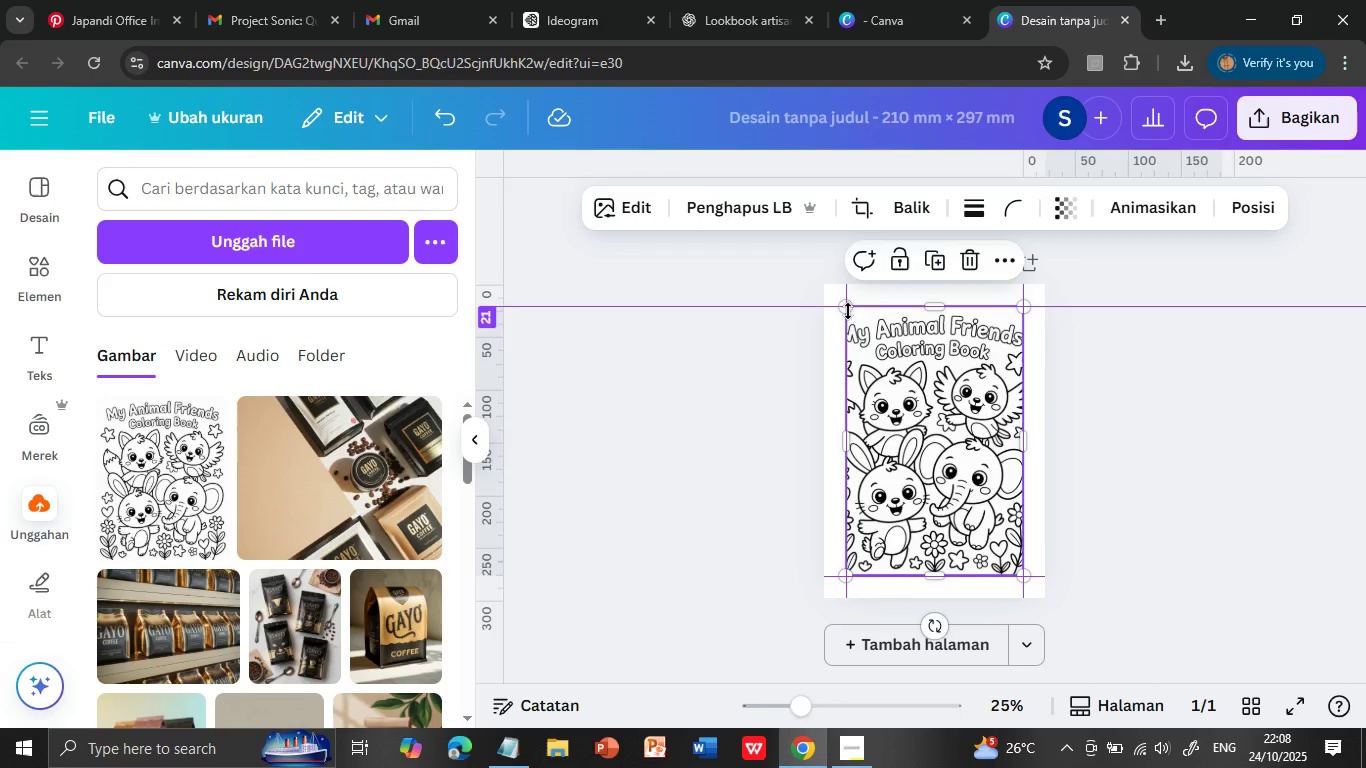 
left_click_drag(start_coordinate=[1016, 312], to_coordinate=[1007, 323])
 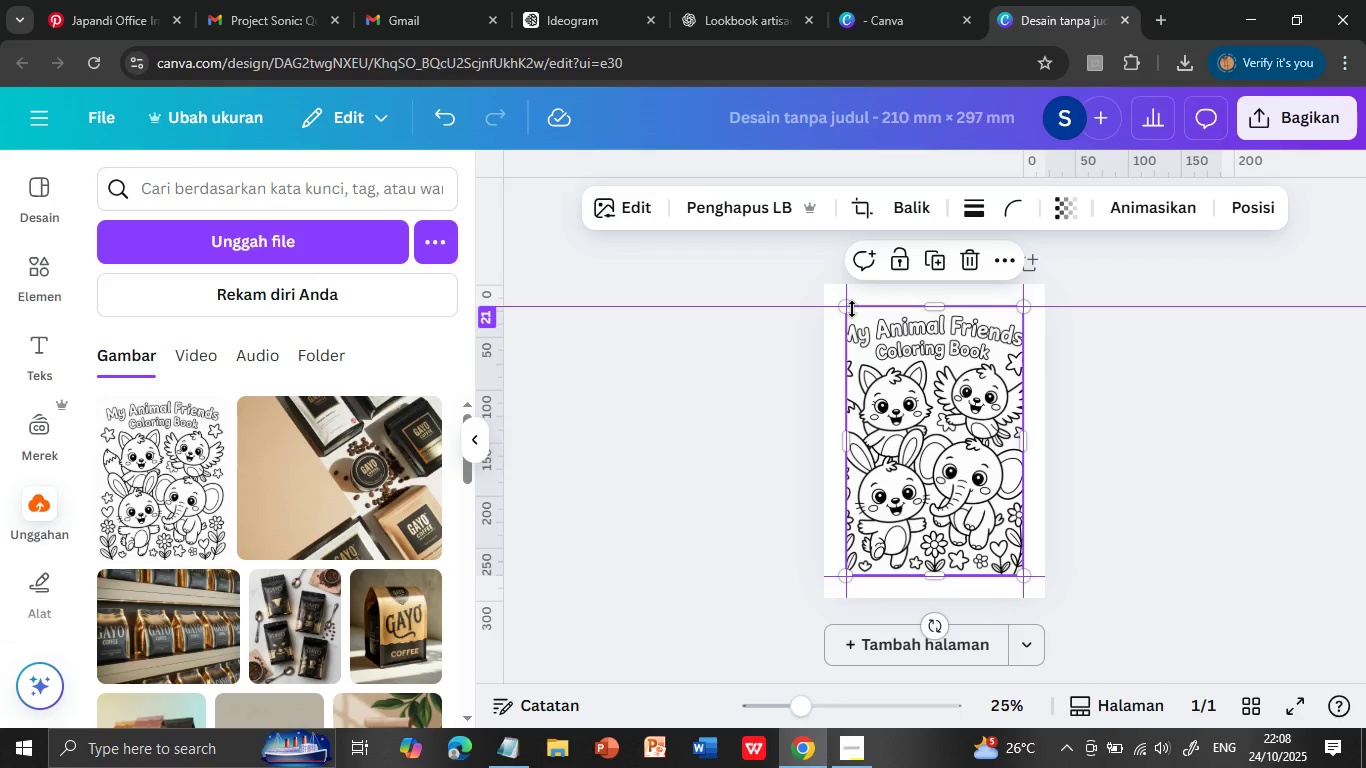 
left_click_drag(start_coordinate=[939, 320], to_coordinate=[939, 312])
 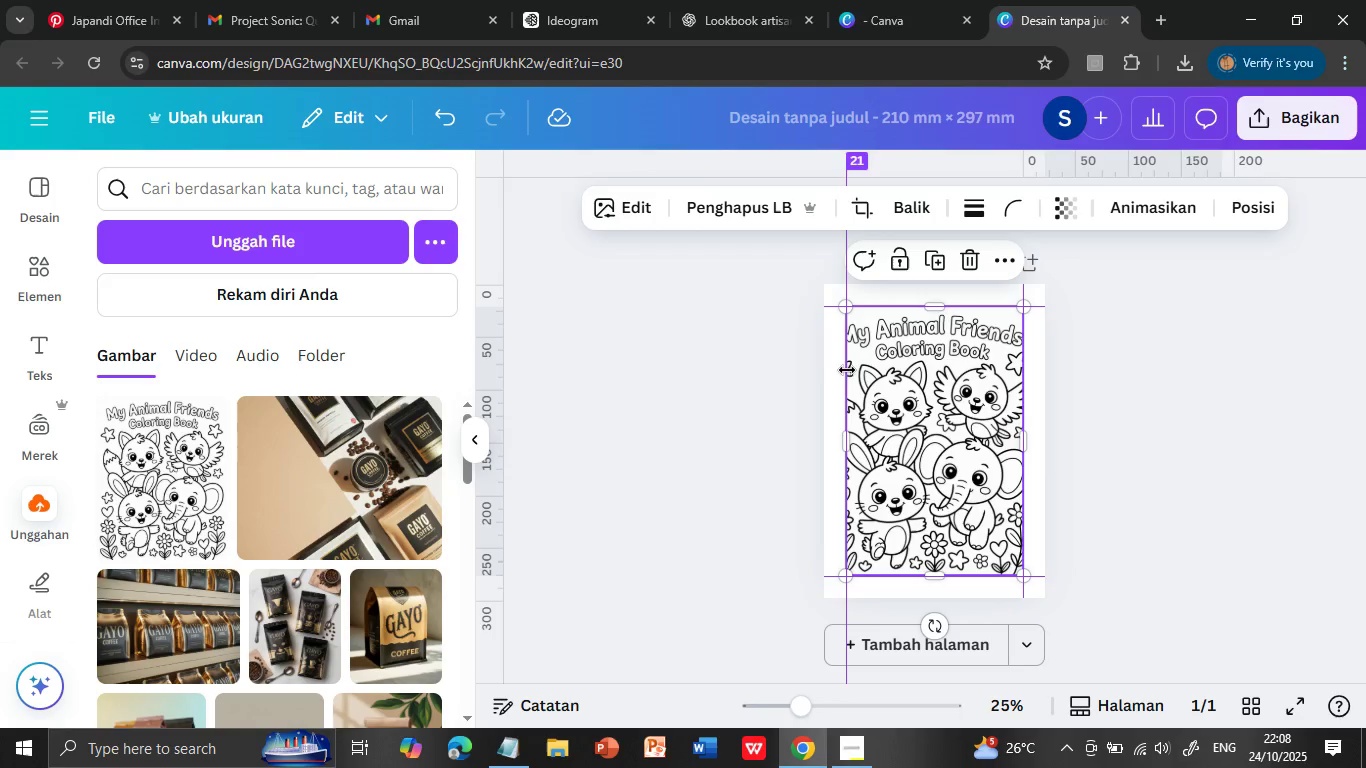 
left_click_drag(start_coordinate=[1016, 435], to_coordinate=[1027, 436])
 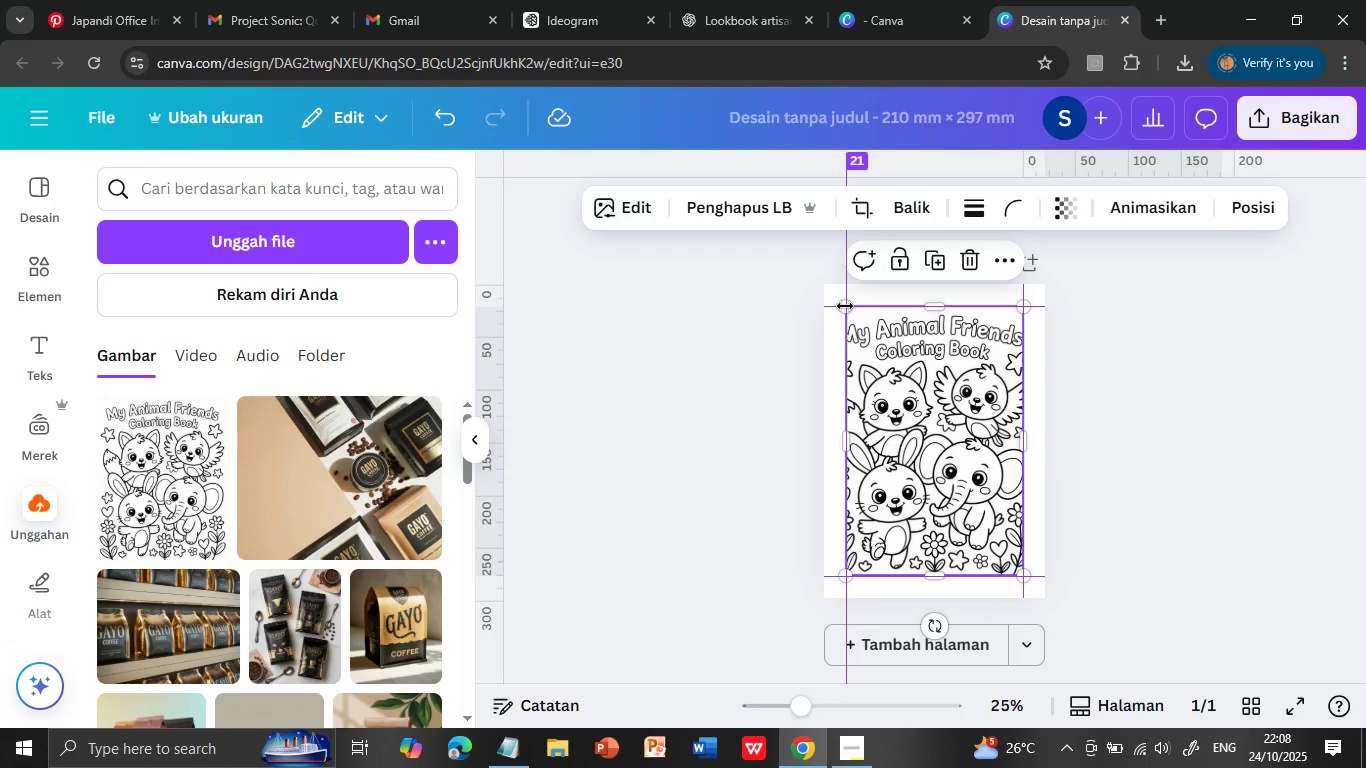 
left_click([852, 309])
 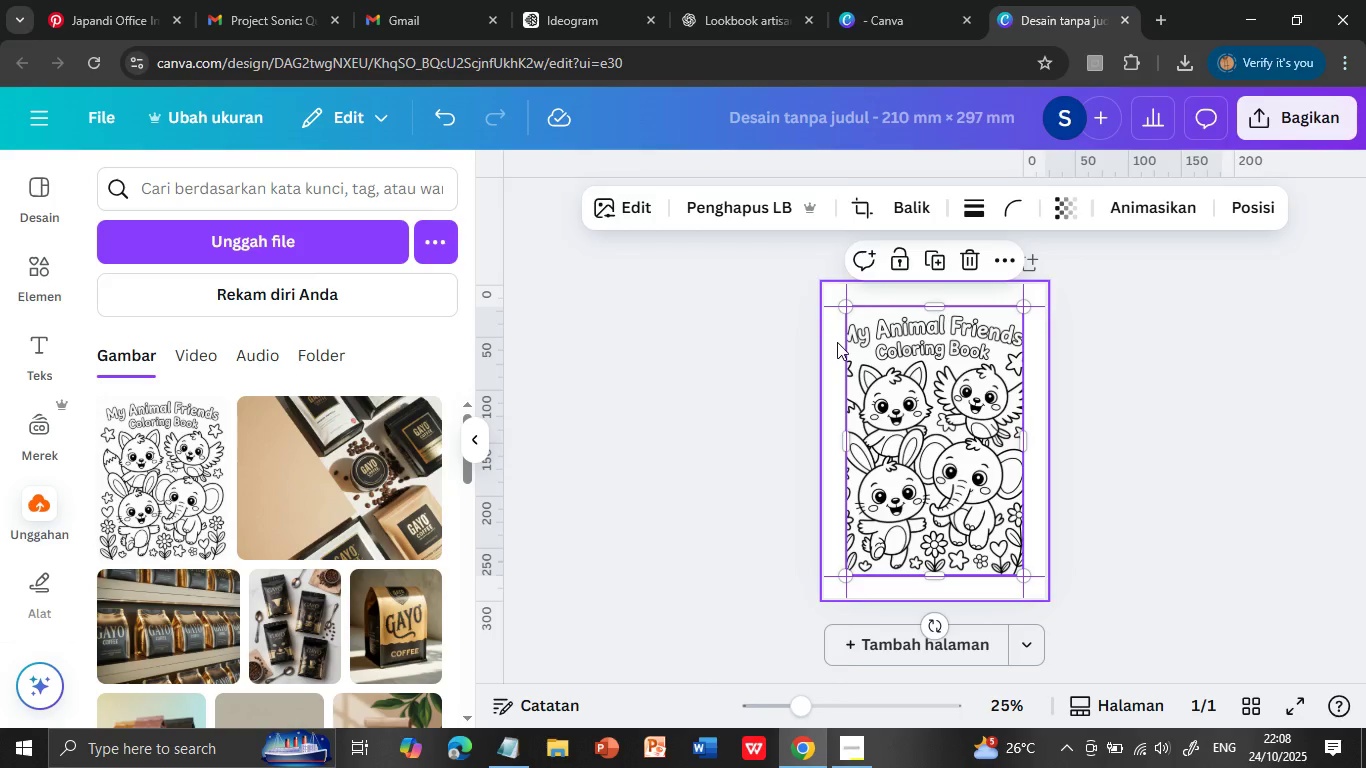 
wait(6.69)
 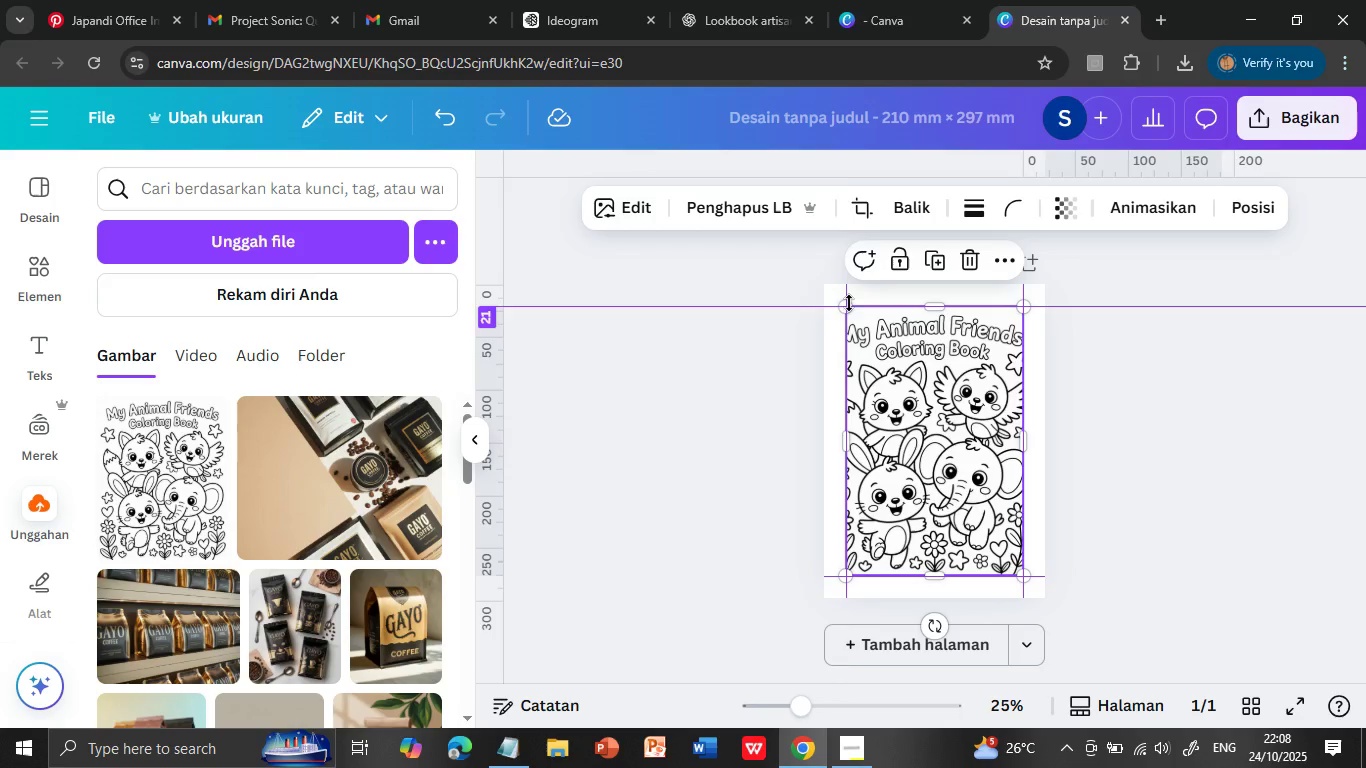 
left_click([844, 306])
 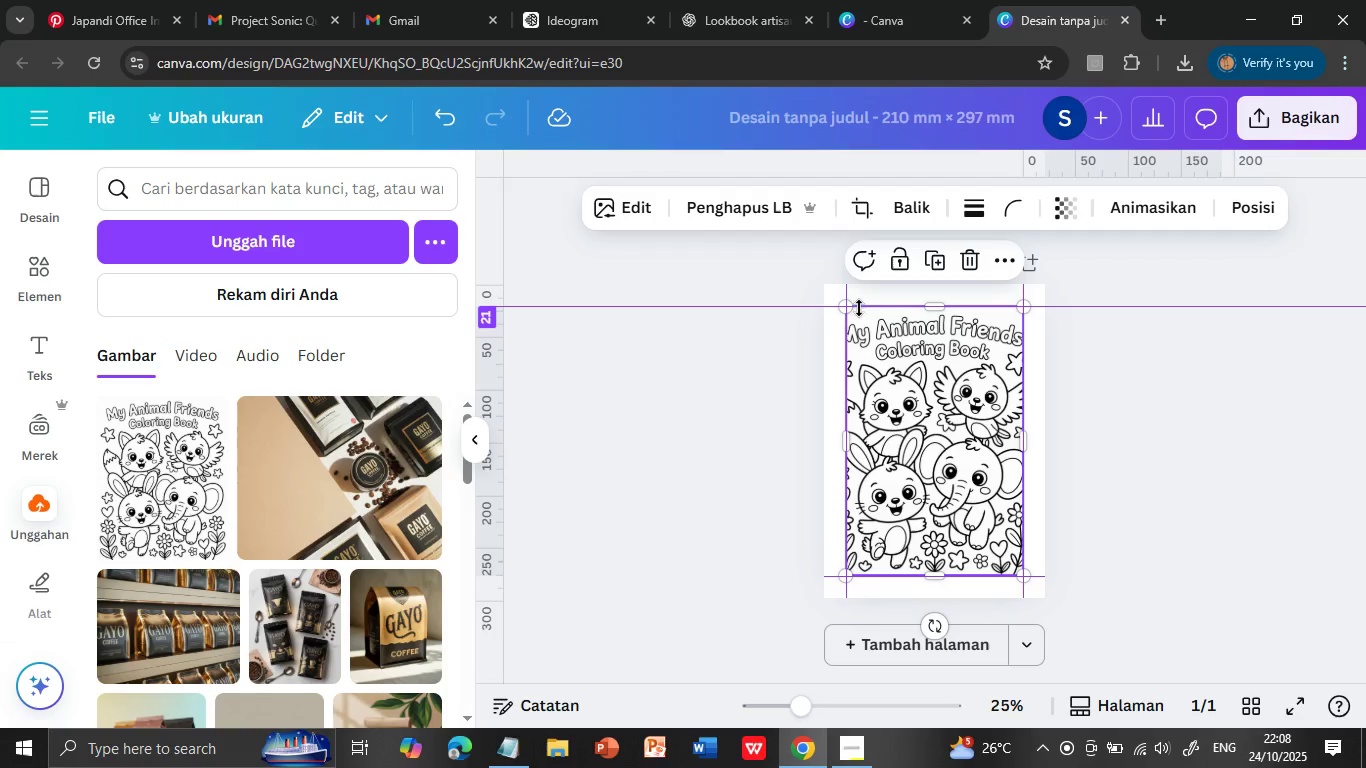 
left_click([972, 329])
 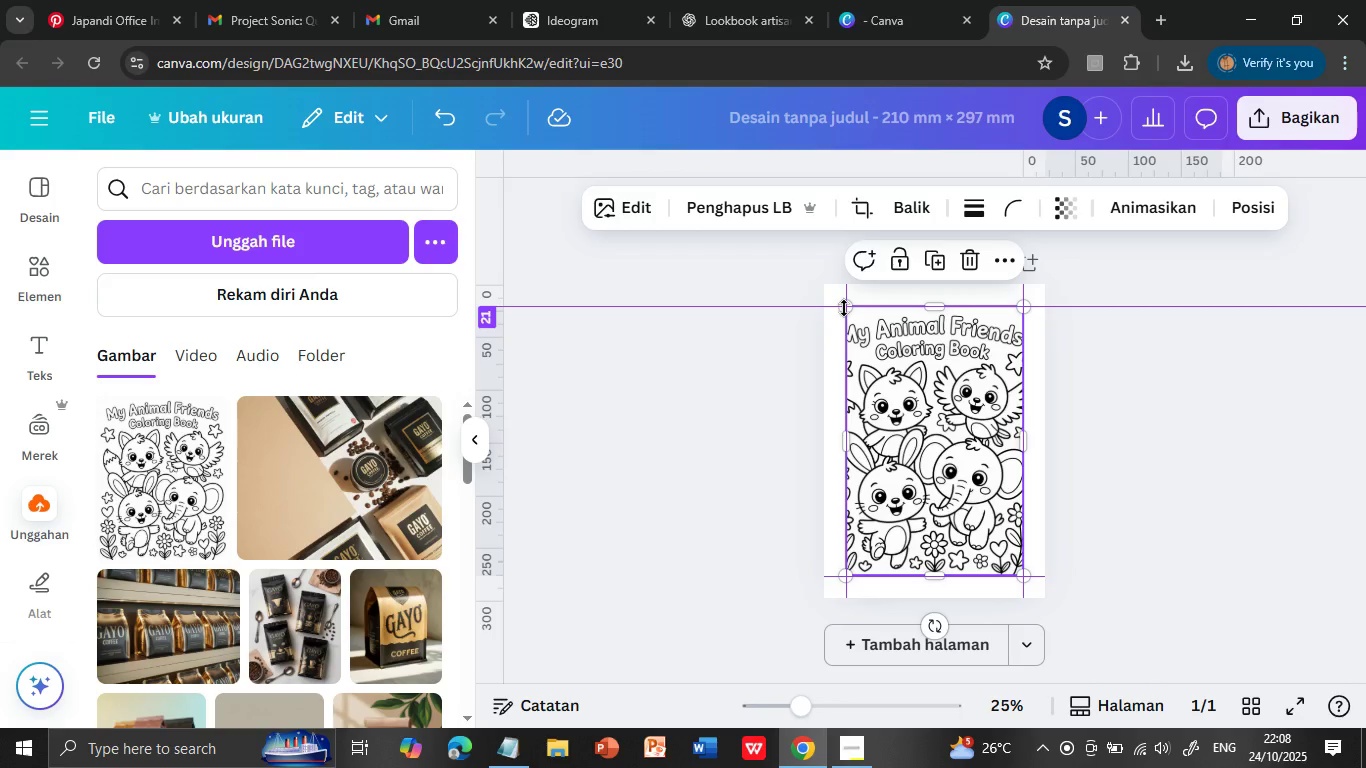 
left_click_drag(start_coordinate=[851, 309], to_coordinate=[869, 312])
 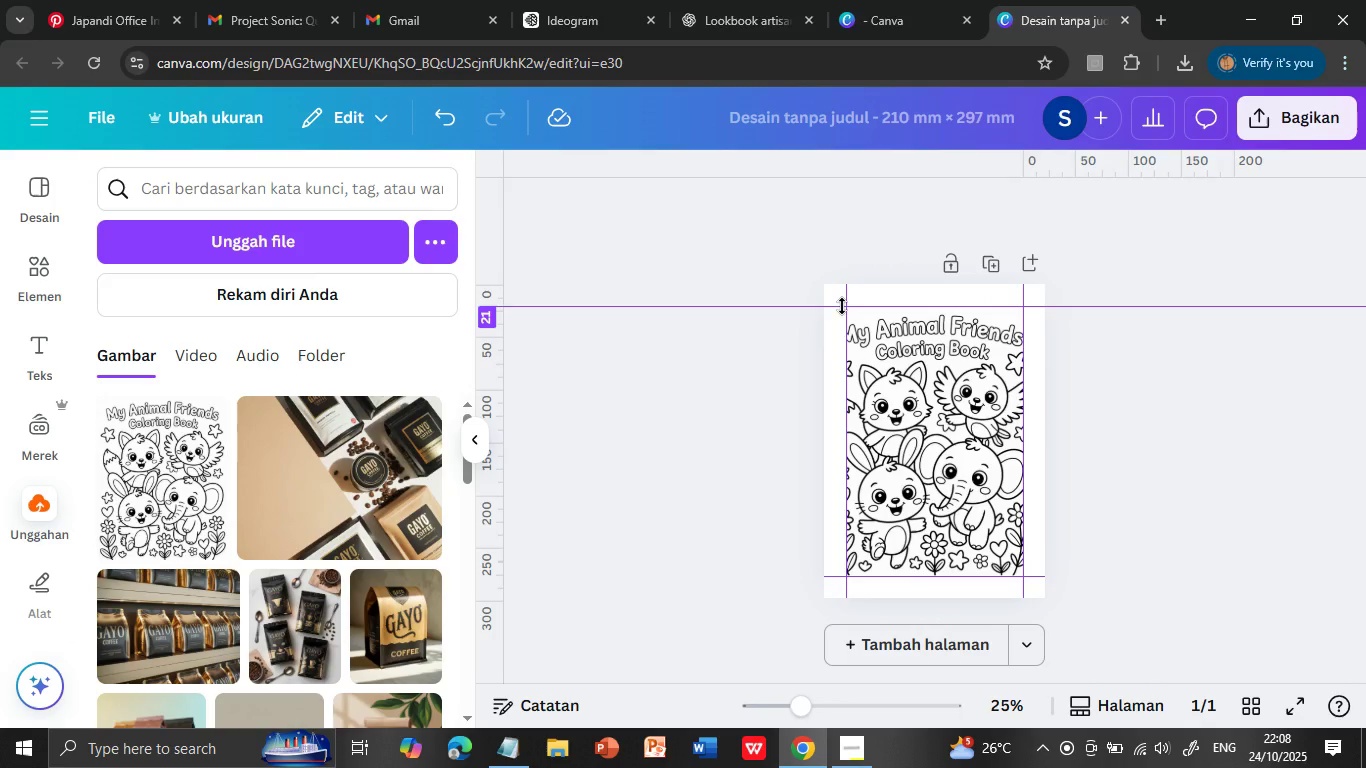 
double_click([724, 334])
 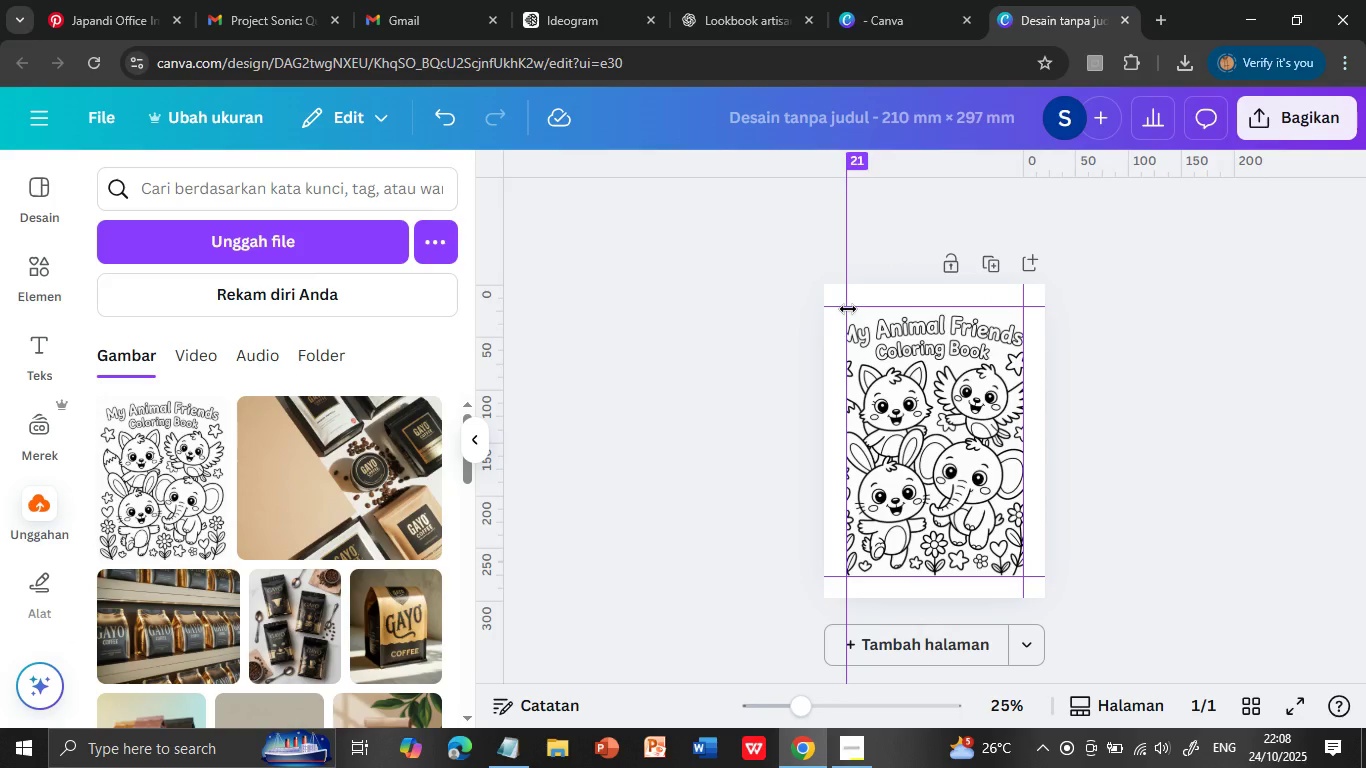 
left_click([848, 309])
 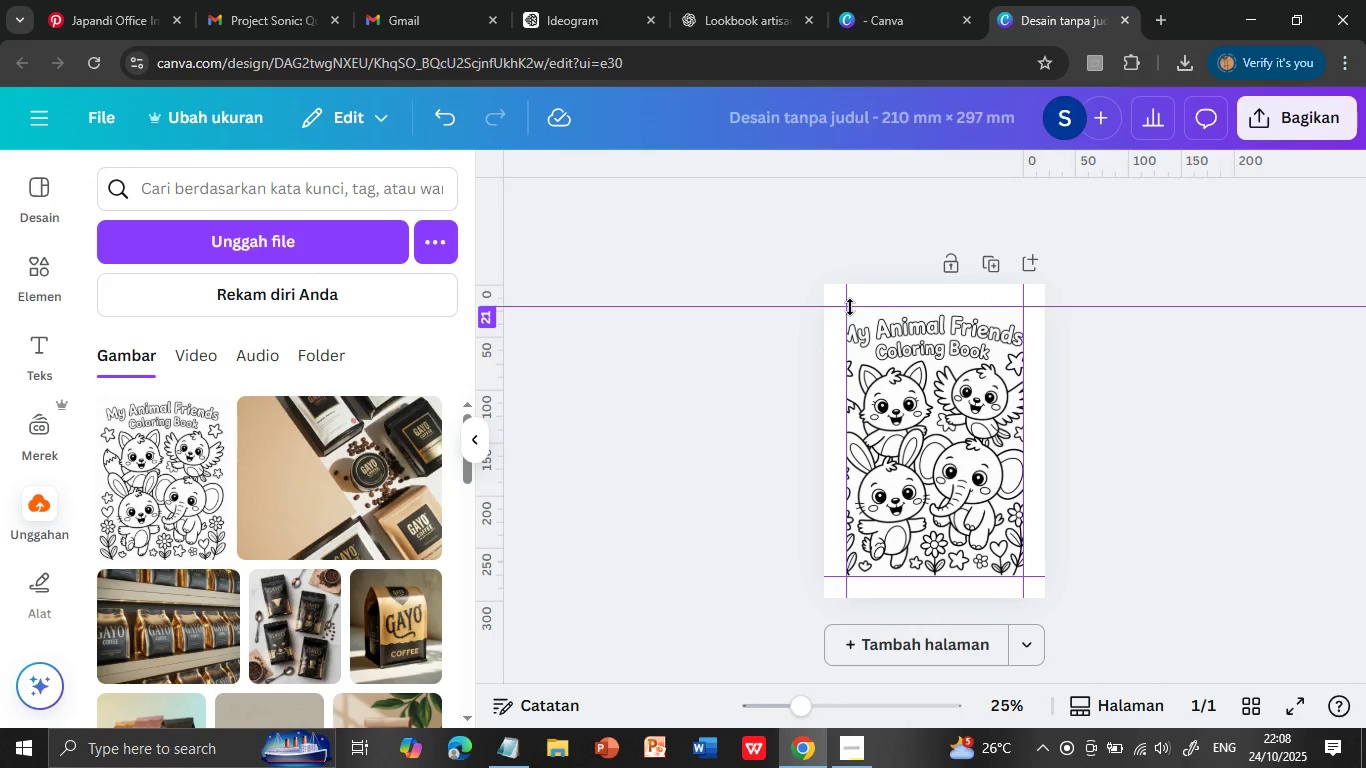 
left_click([901, 346])
 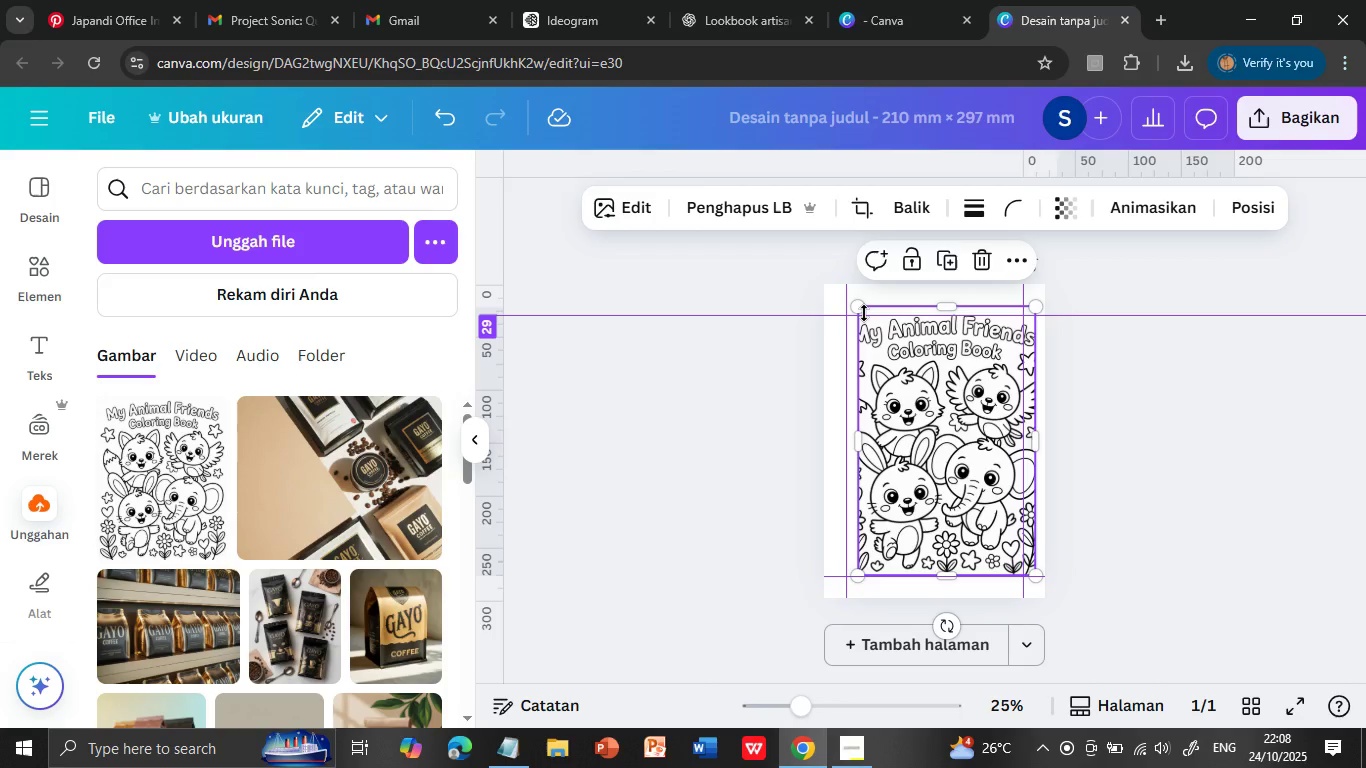 
mouse_move([889, 344])
 